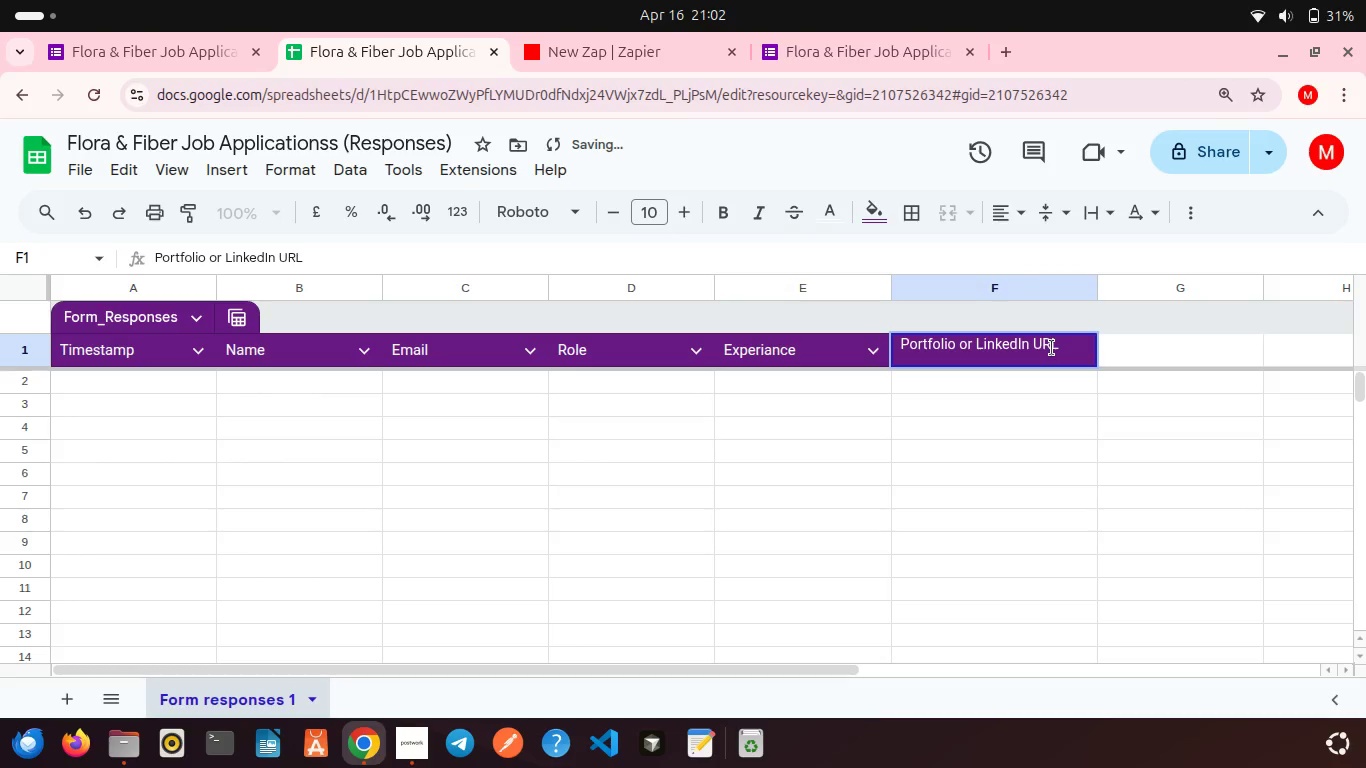 
hold_key(key=Backspace, duration=0.59)
 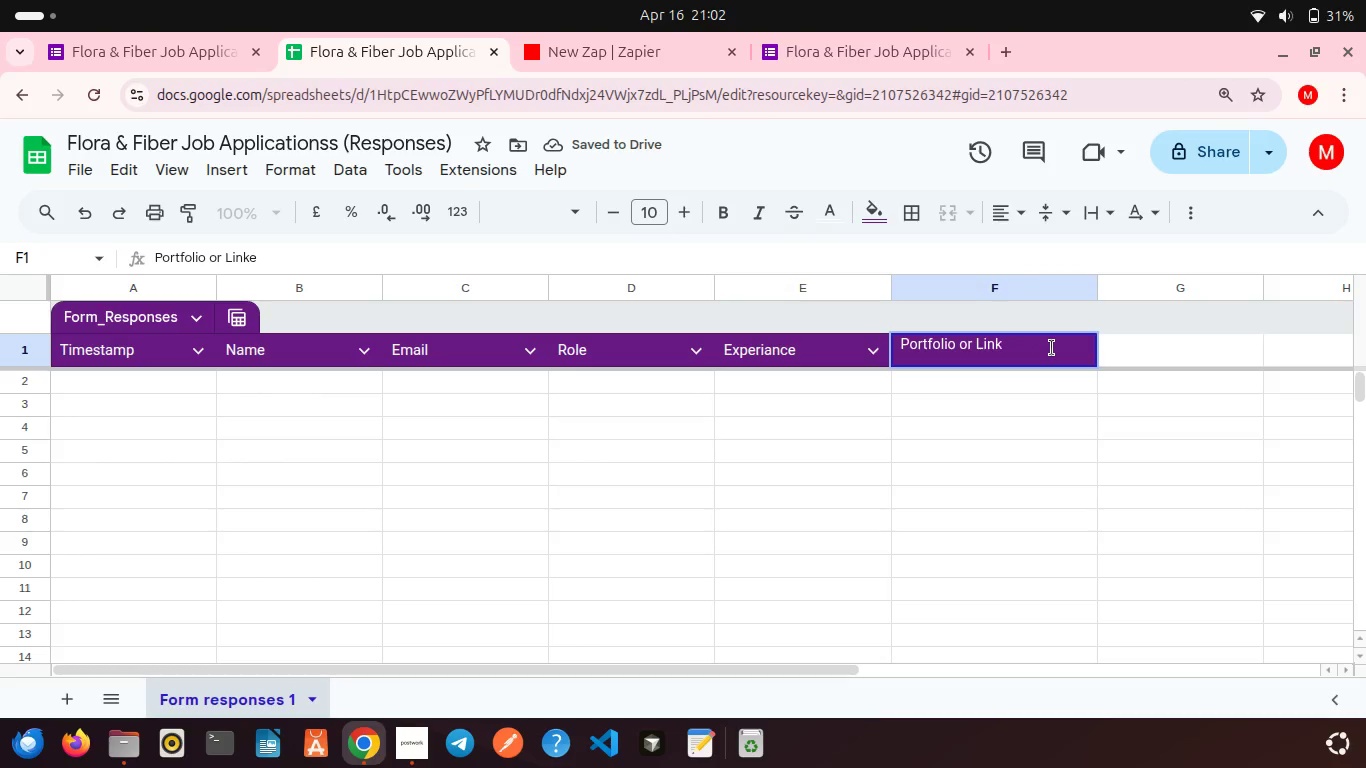 
hold_key(key=Backspace, duration=0.31)
 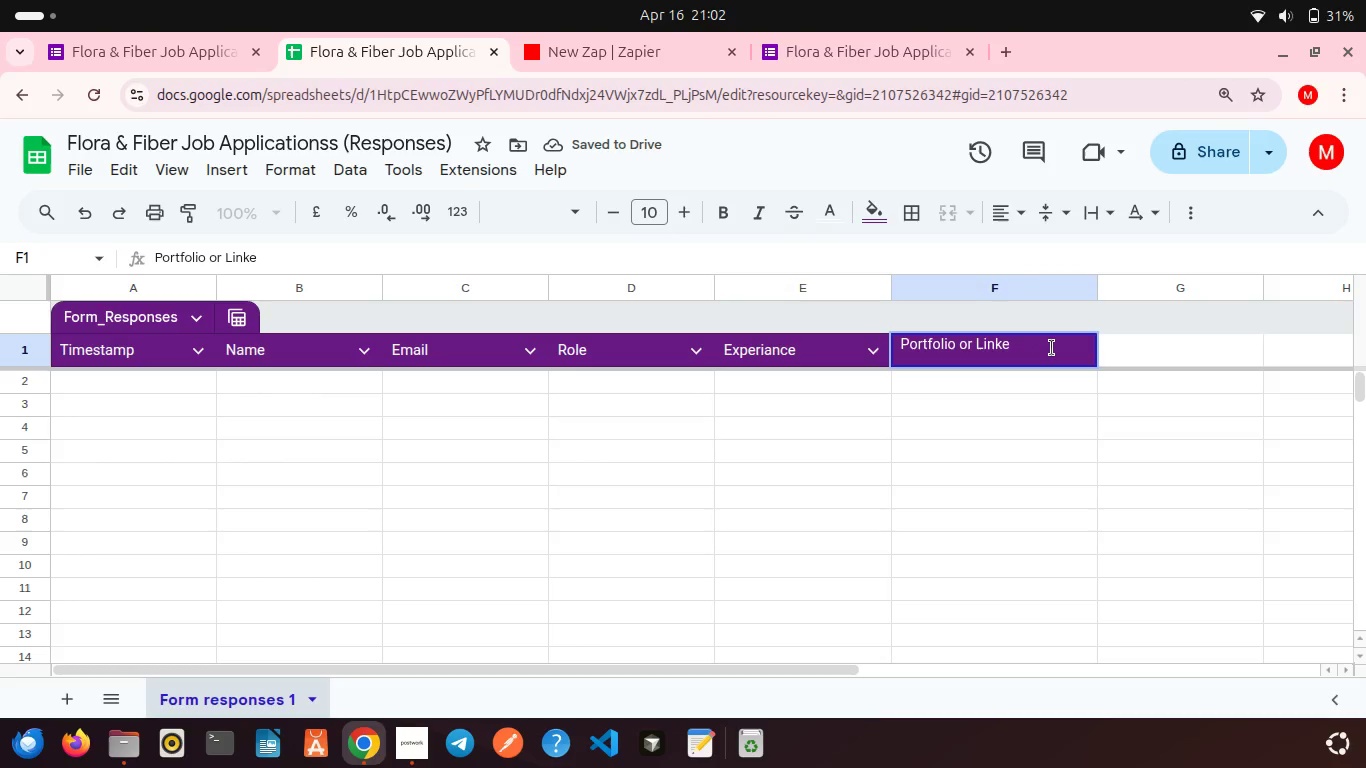 
key(Backspace)
 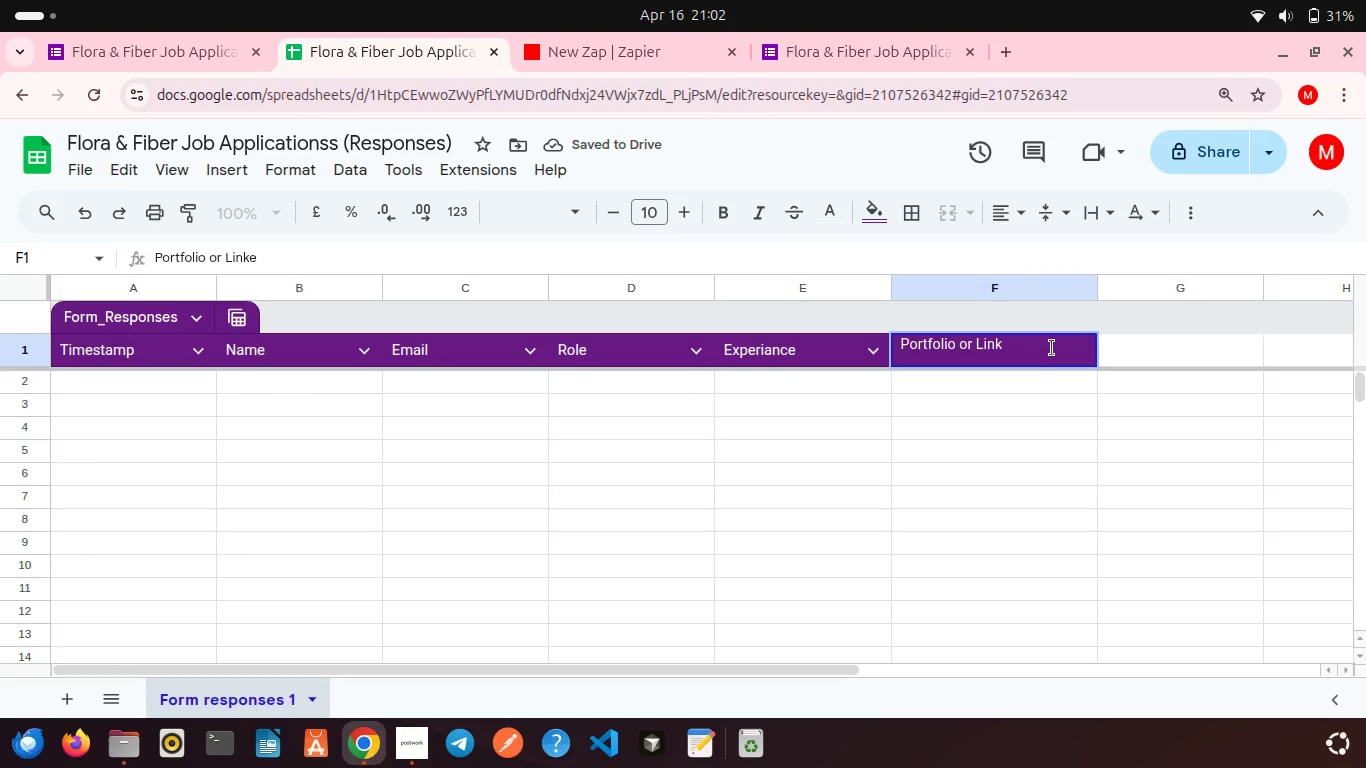 
key(Backspace)
 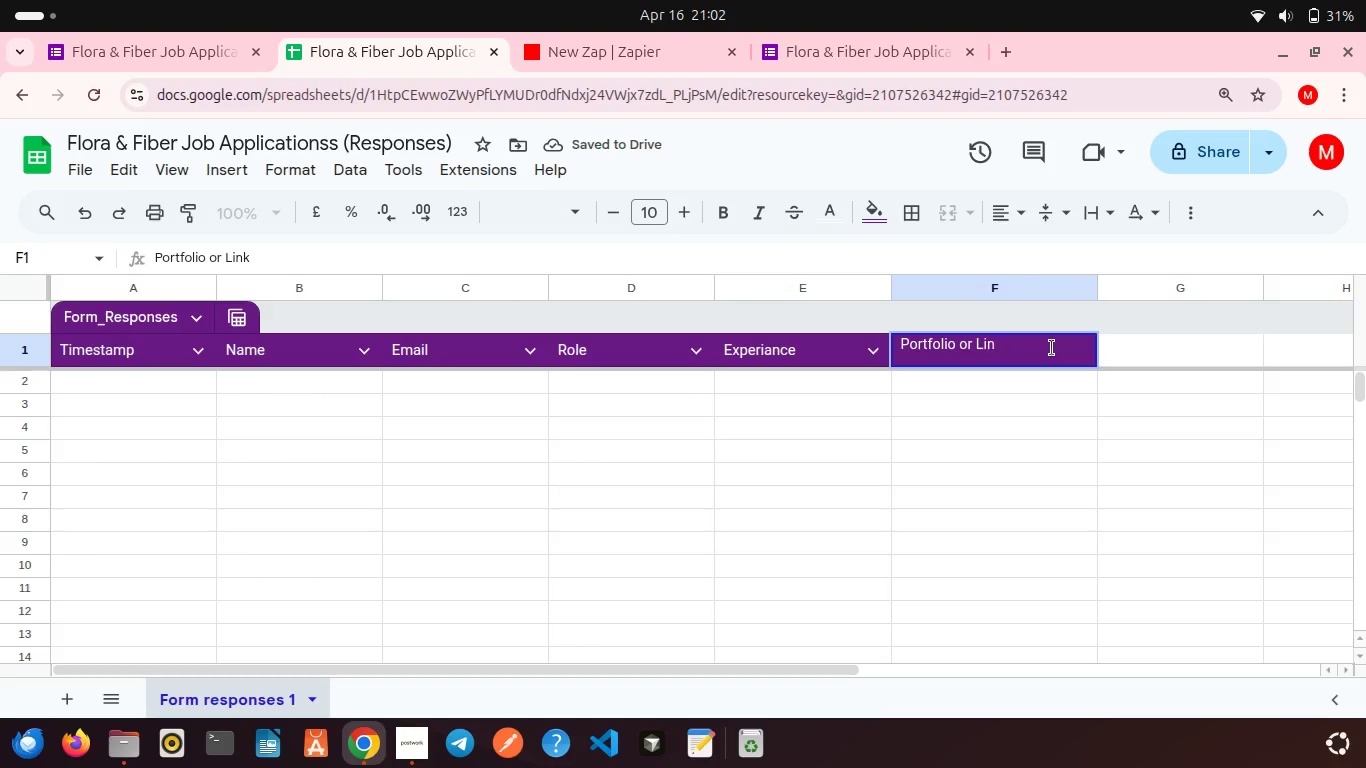 
key(Backspace)
 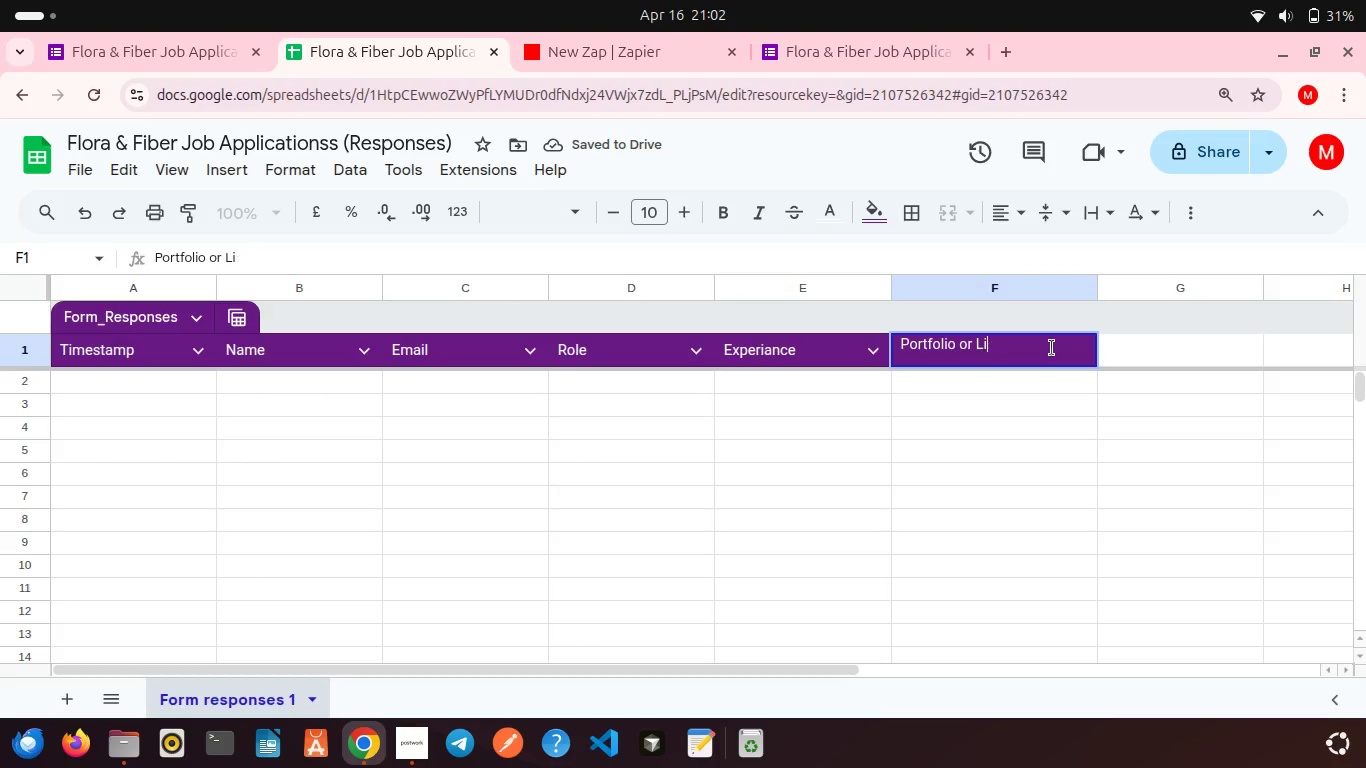 
key(Backspace)
 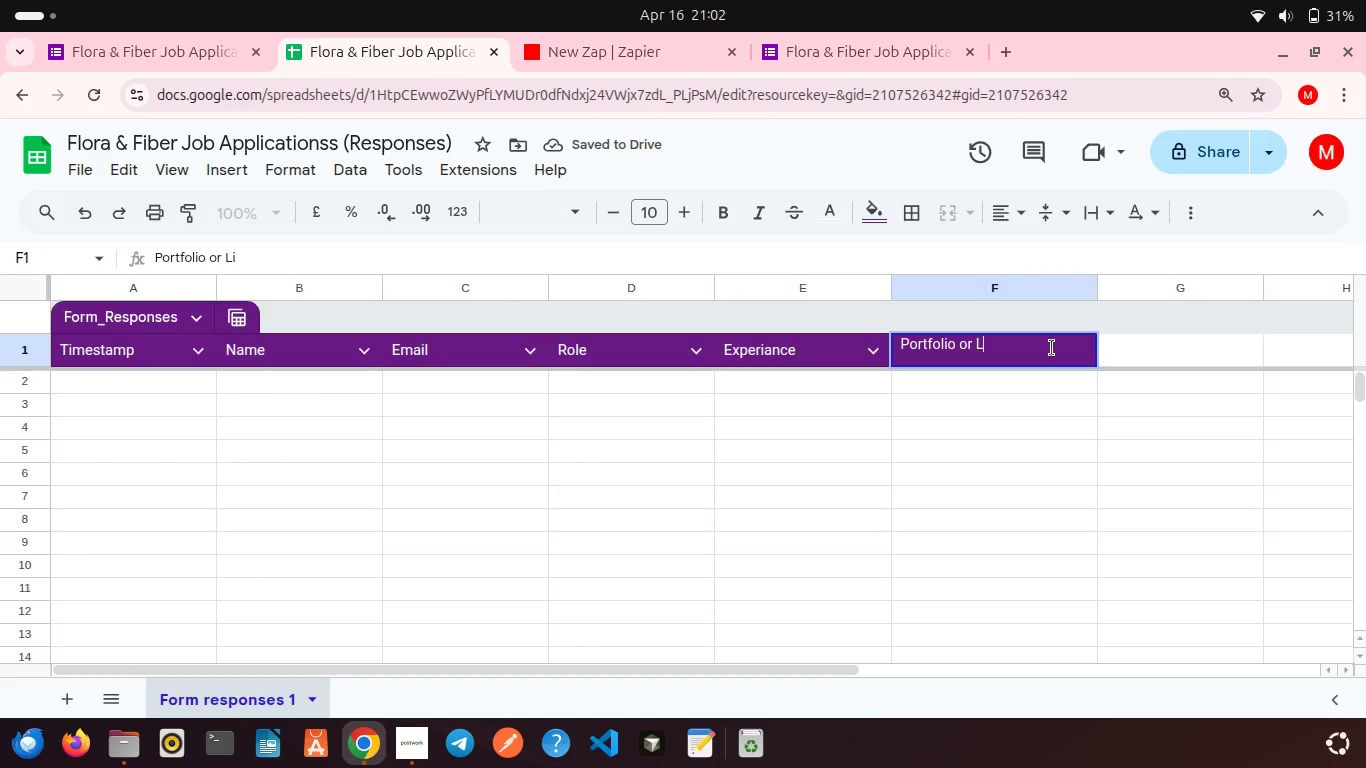 
key(Backspace)
 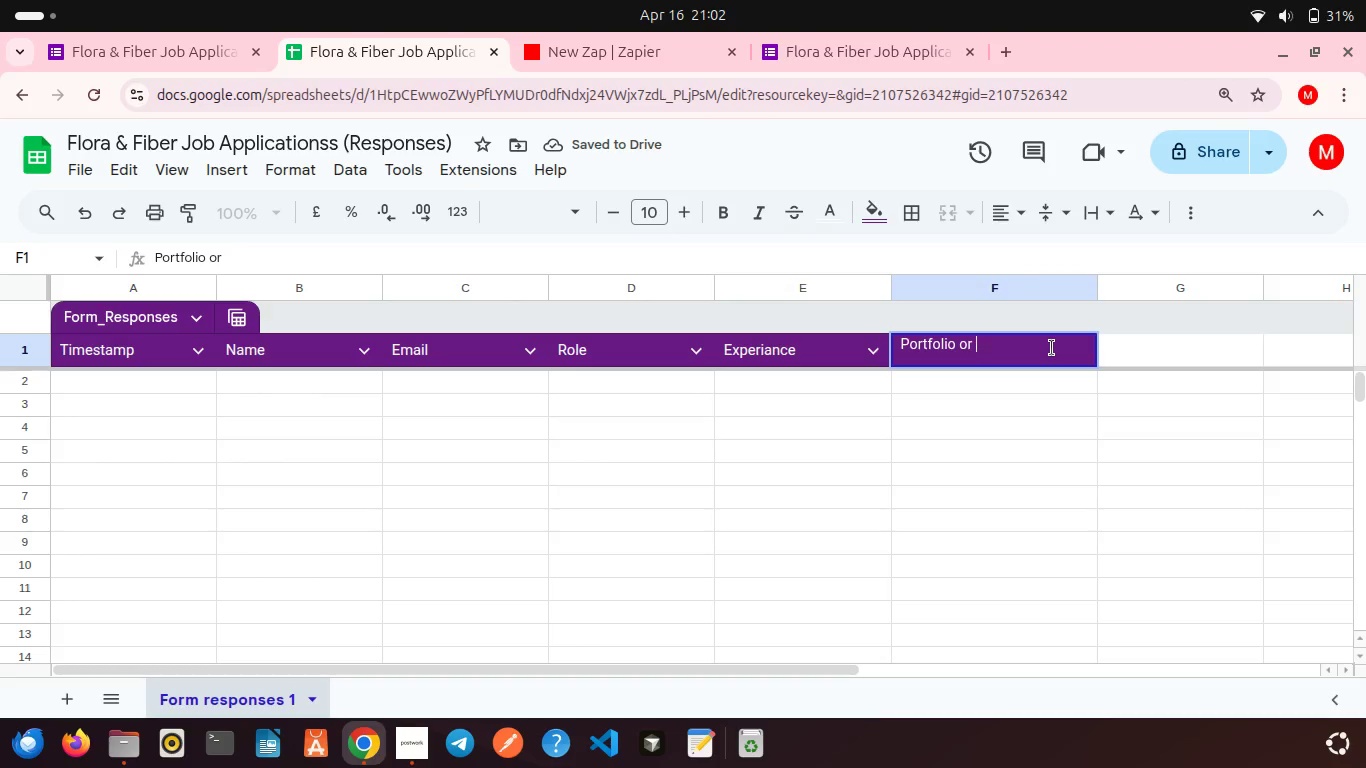 
key(Backspace)
 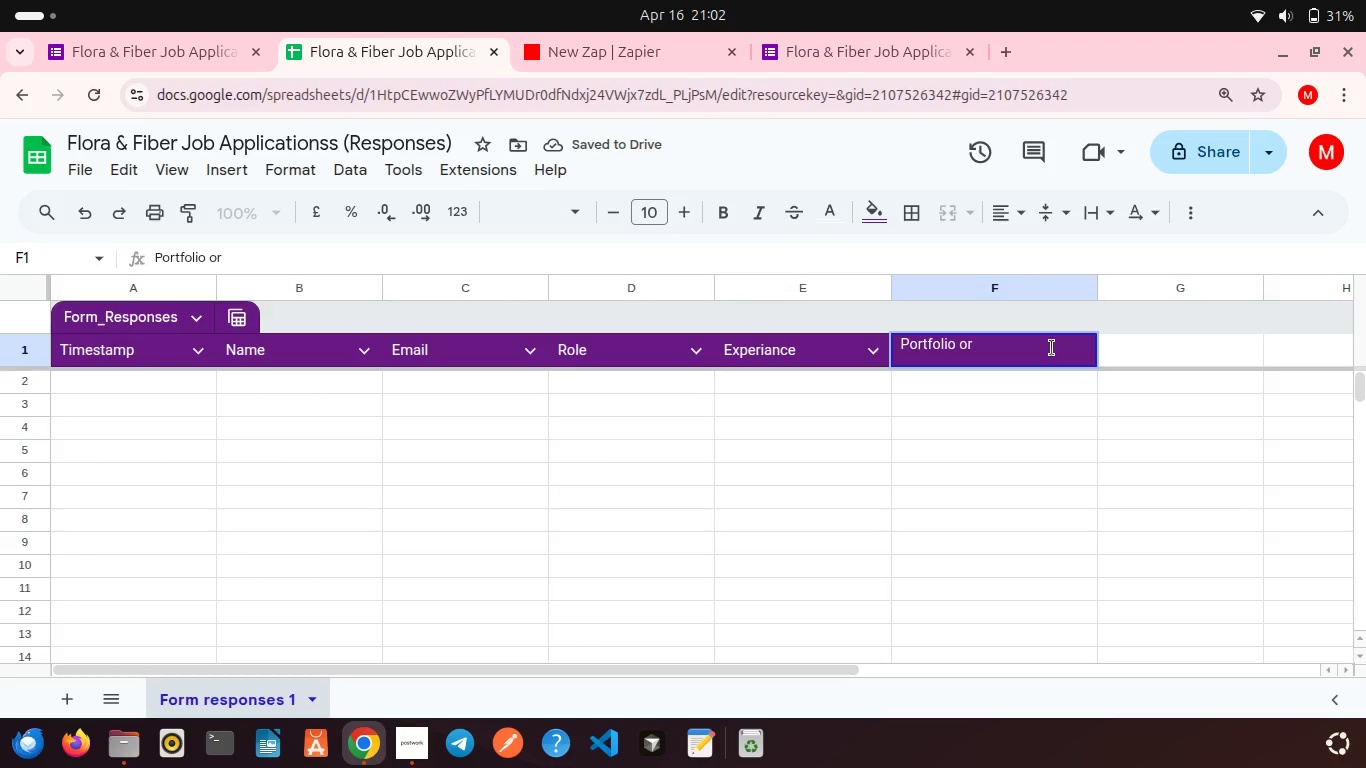 
key(Backspace)
 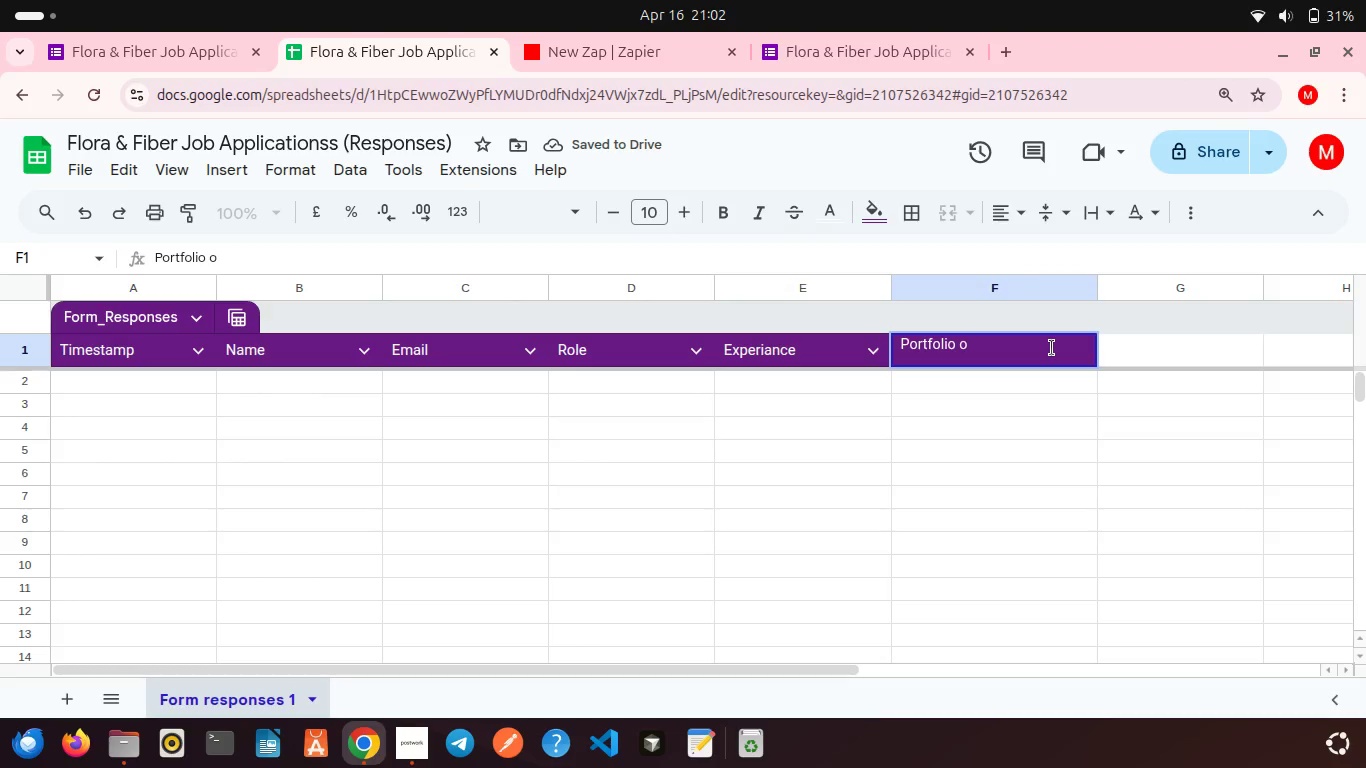 
key(Backspace)
 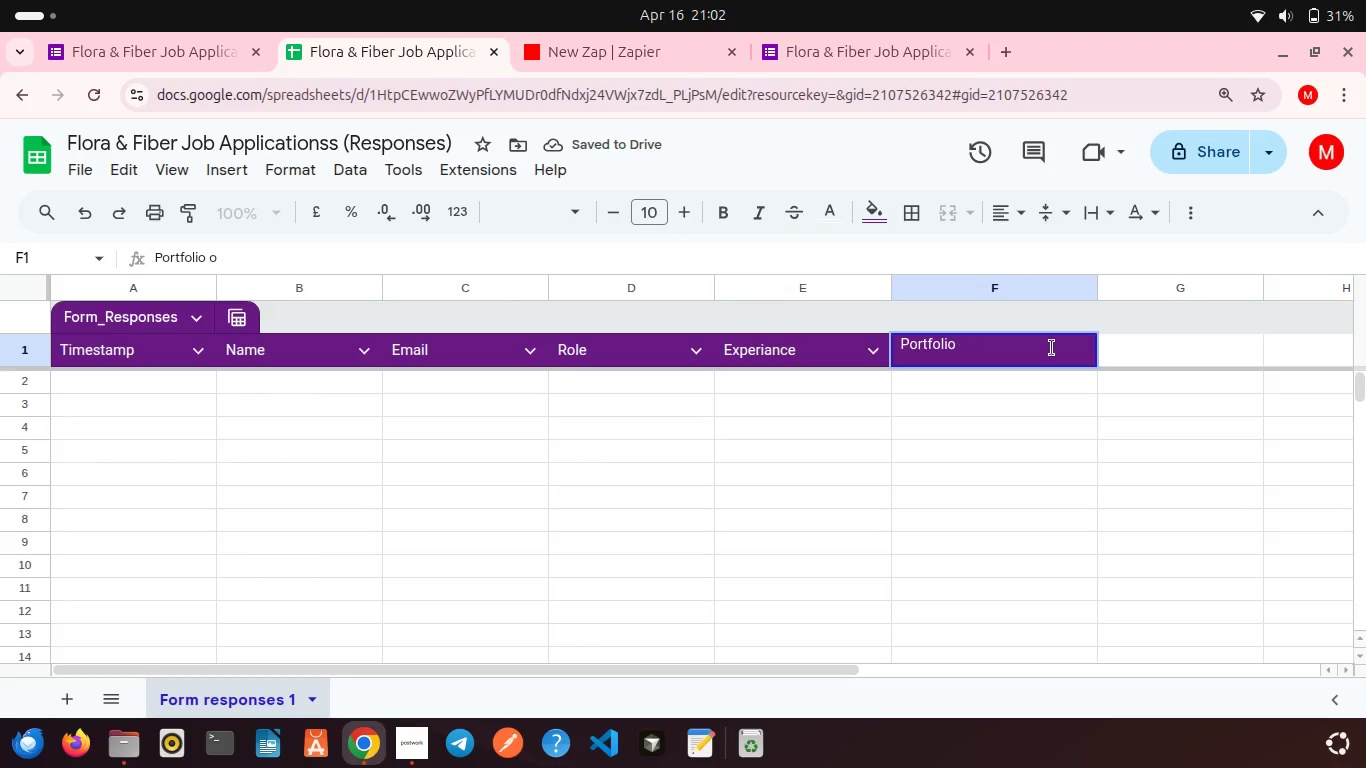 
key(Backspace)
 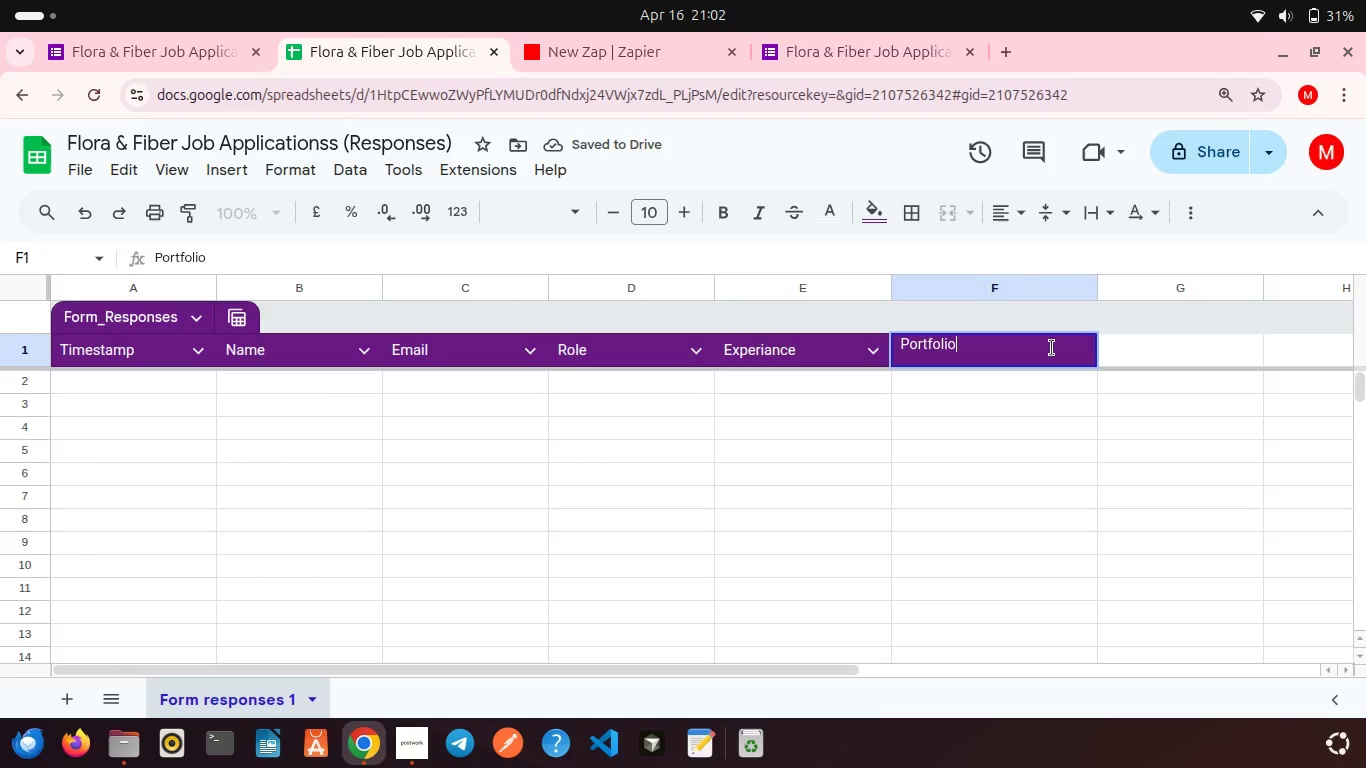 
key(Backspace)
 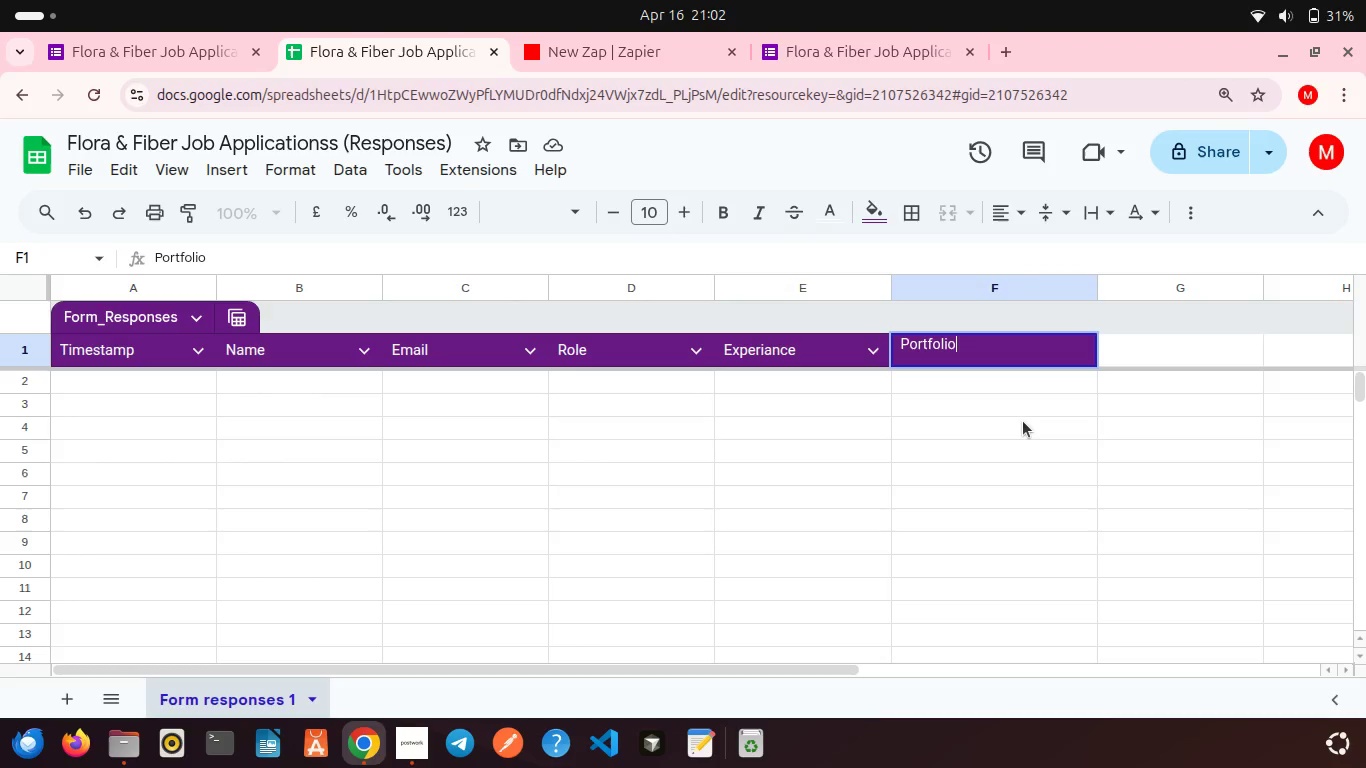 
left_click([1023, 421])
 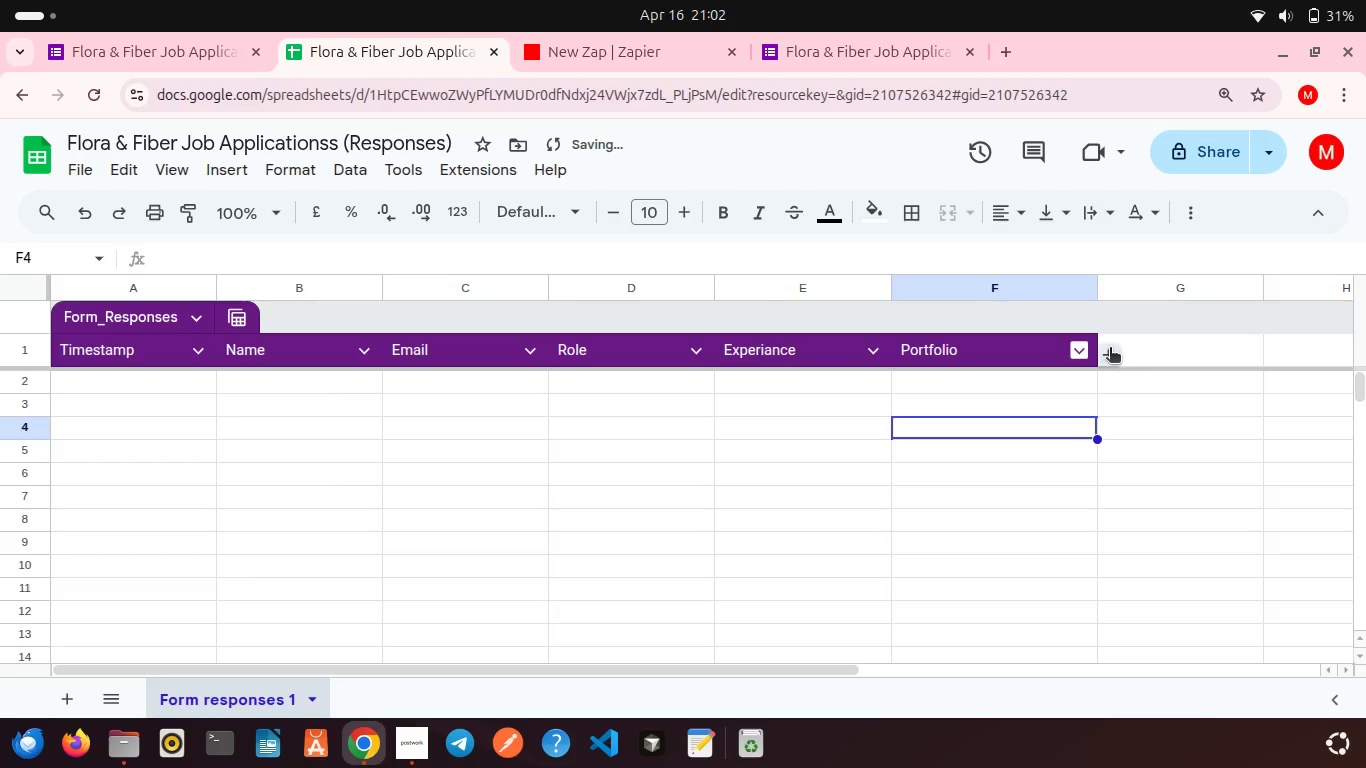 
left_click([1110, 349])
 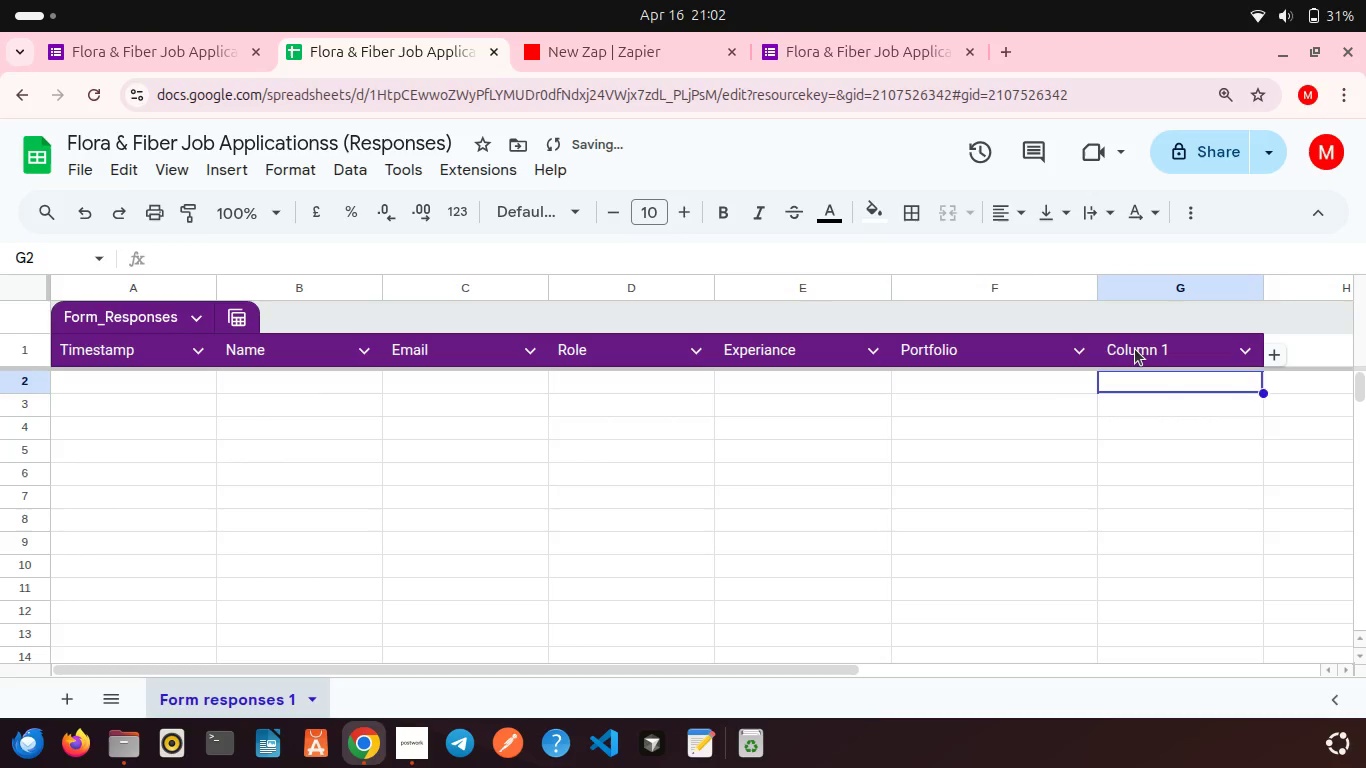 
left_click([1135, 349])
 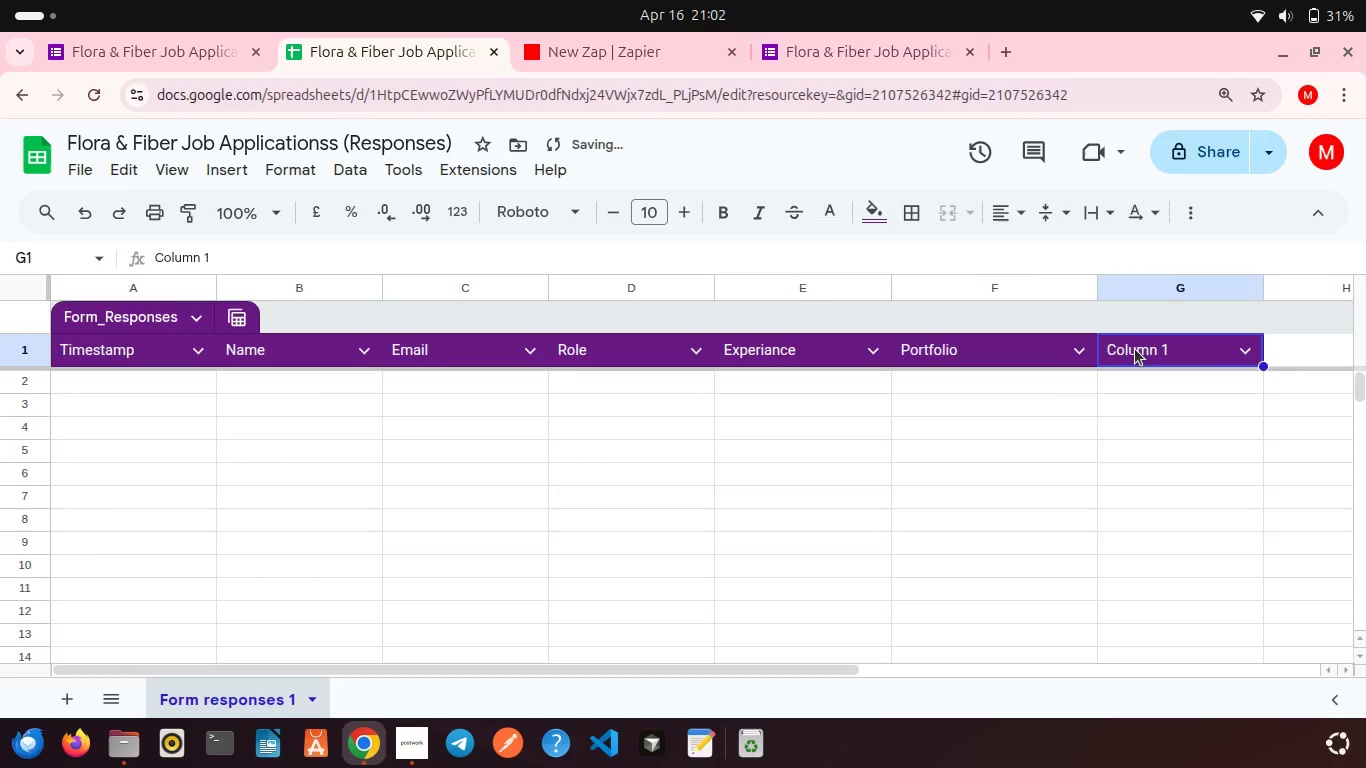 
left_click([1135, 349])
 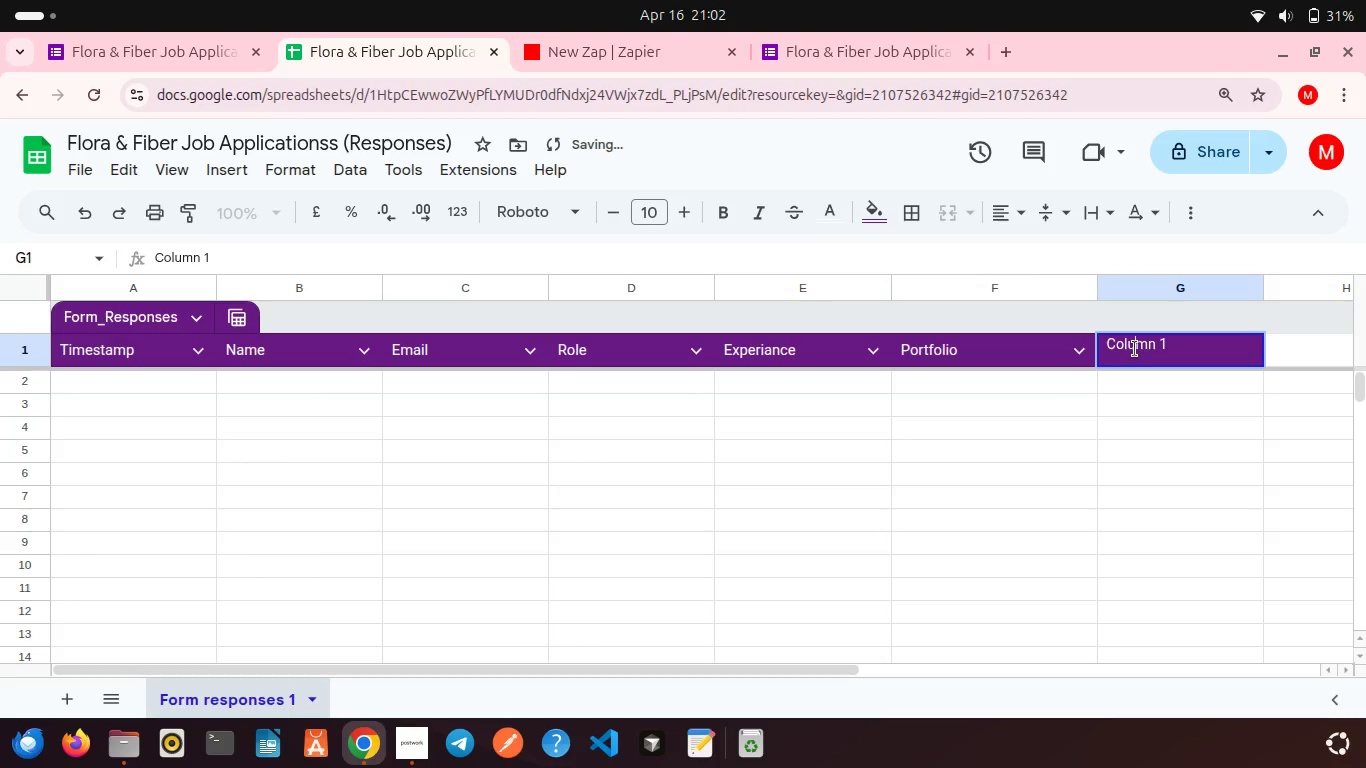 
double_click([1135, 349])
 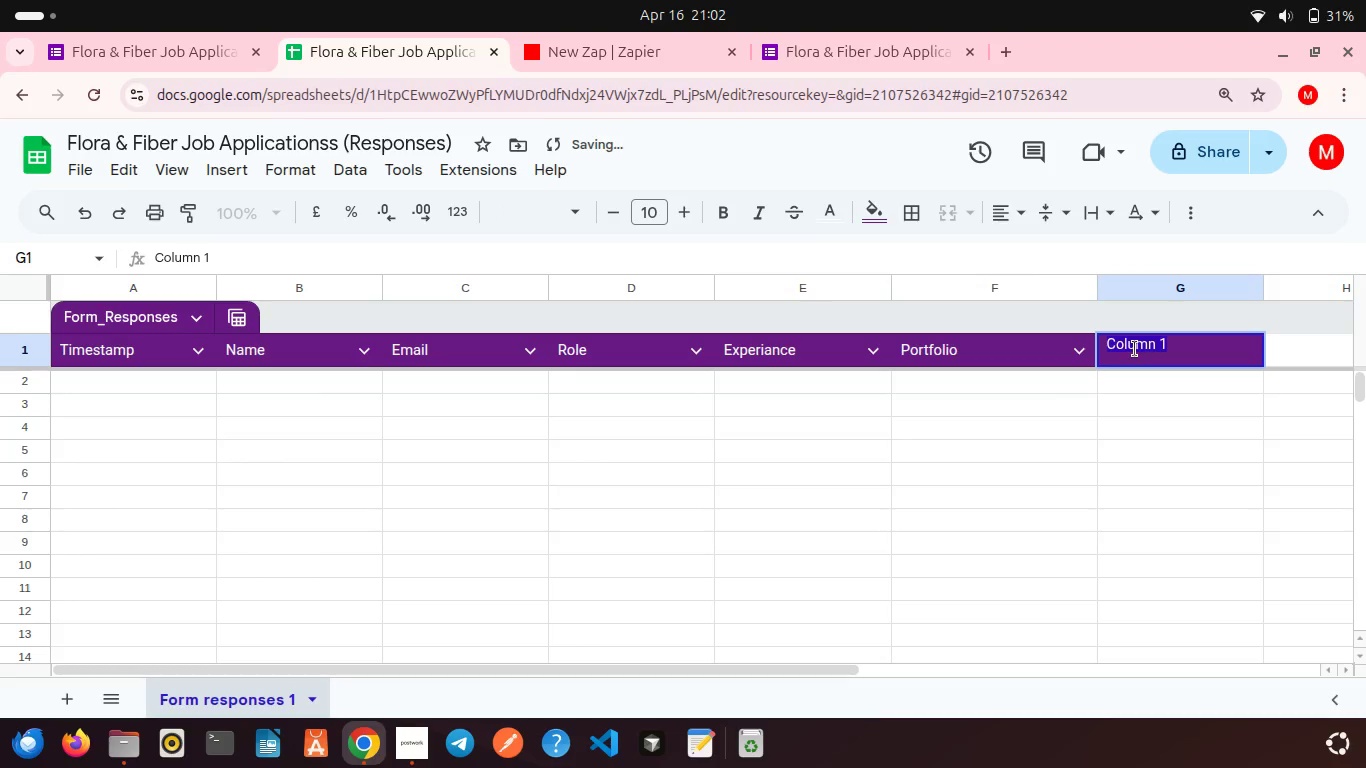 
triple_click([1135, 349])
 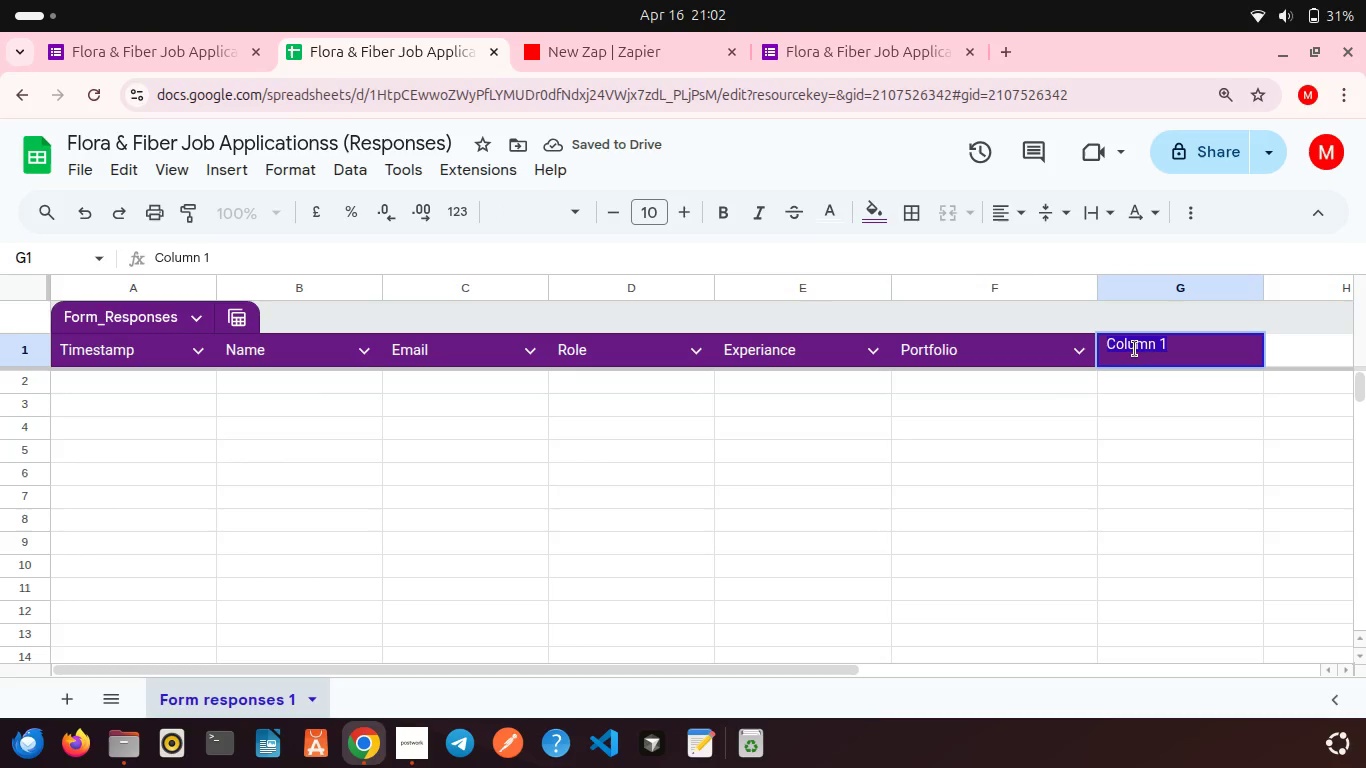 
type(Tier)
 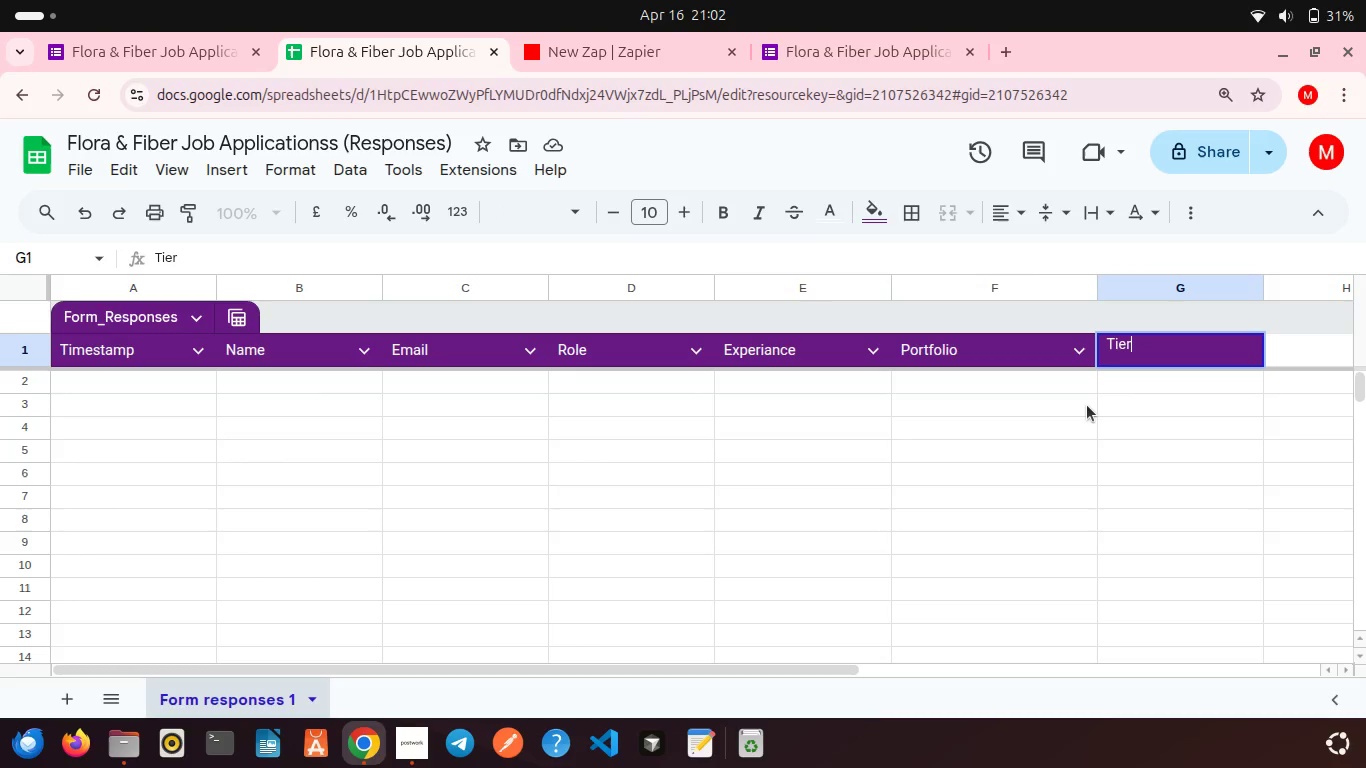 
left_click([1087, 405])
 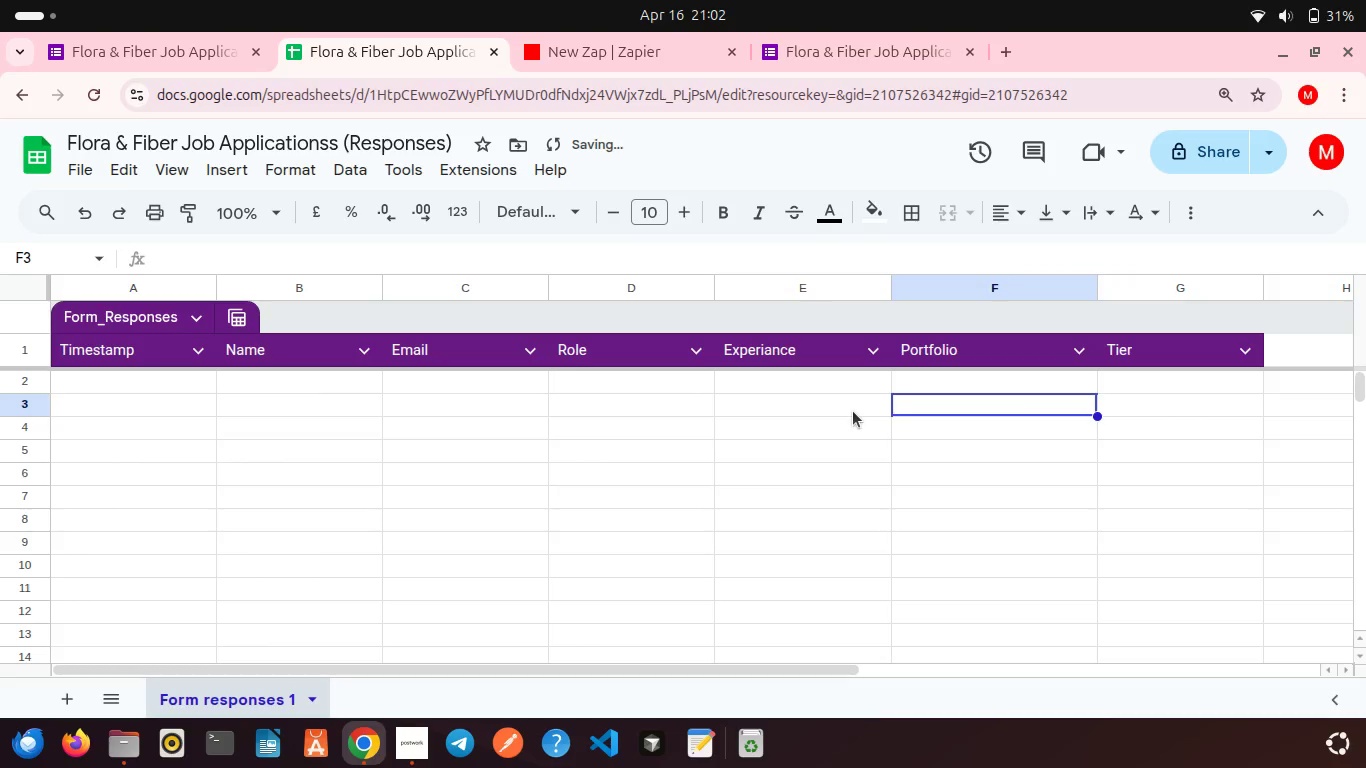 
scroll: coordinate [720, 403], scroll_direction: up, amount: 4.0
 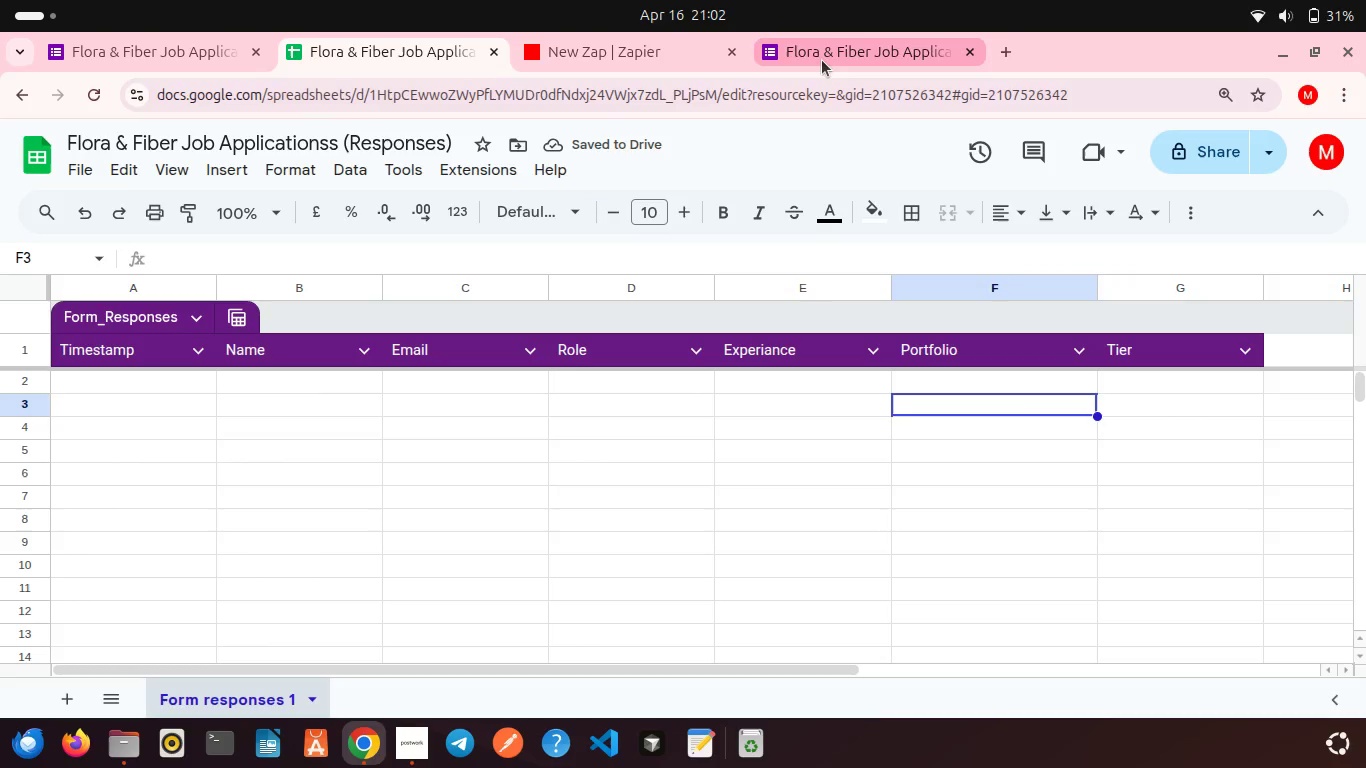 
left_click([818, 56])
 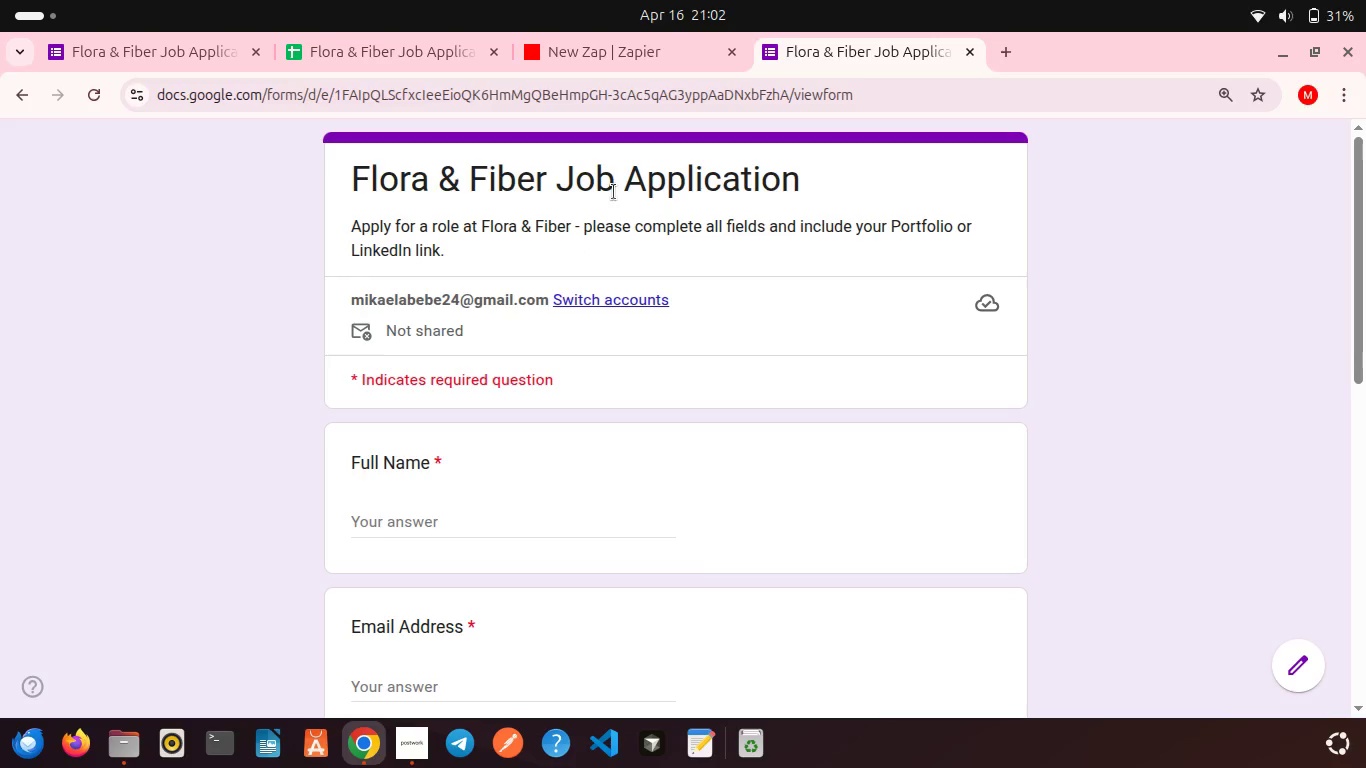 
left_click([403, 474])
 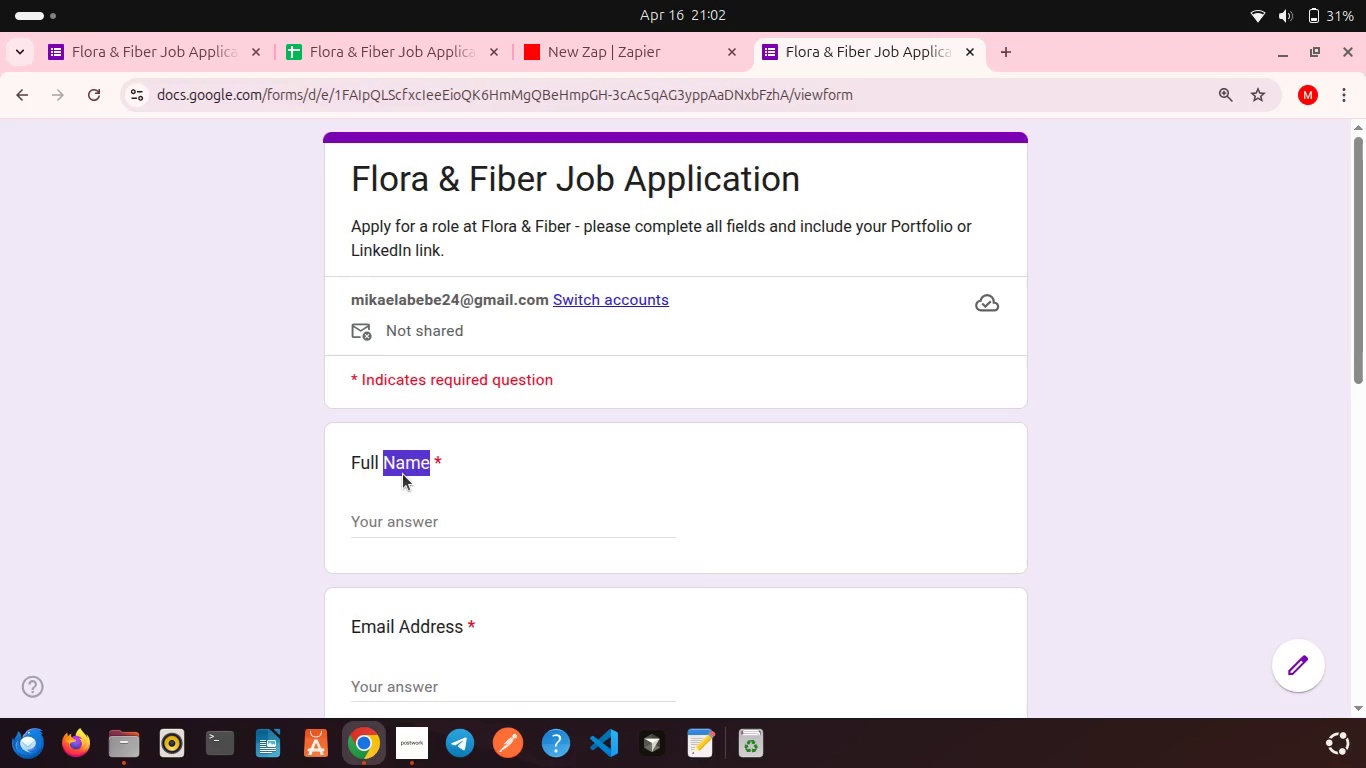 
left_click_drag(start_coordinate=[403, 474], to_coordinate=[393, 542])
 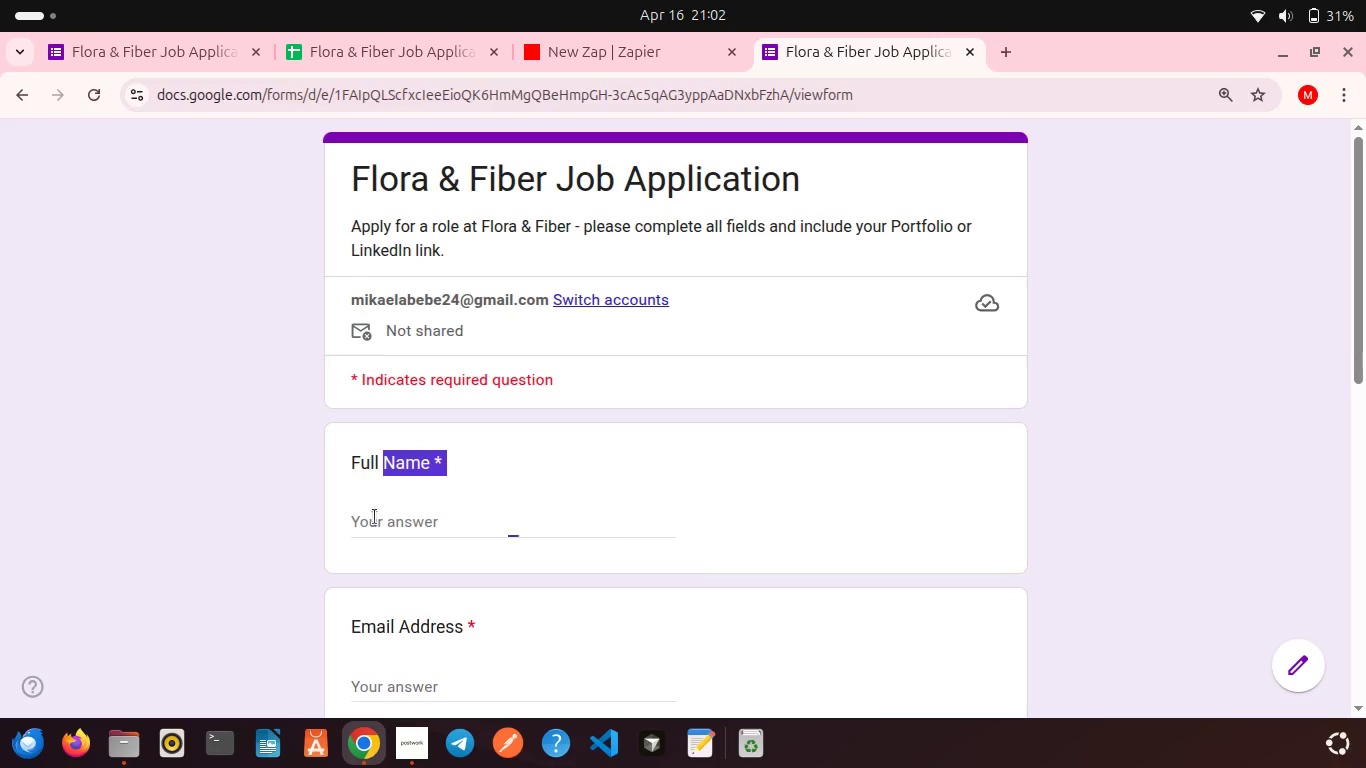 
left_click([375, 517])
 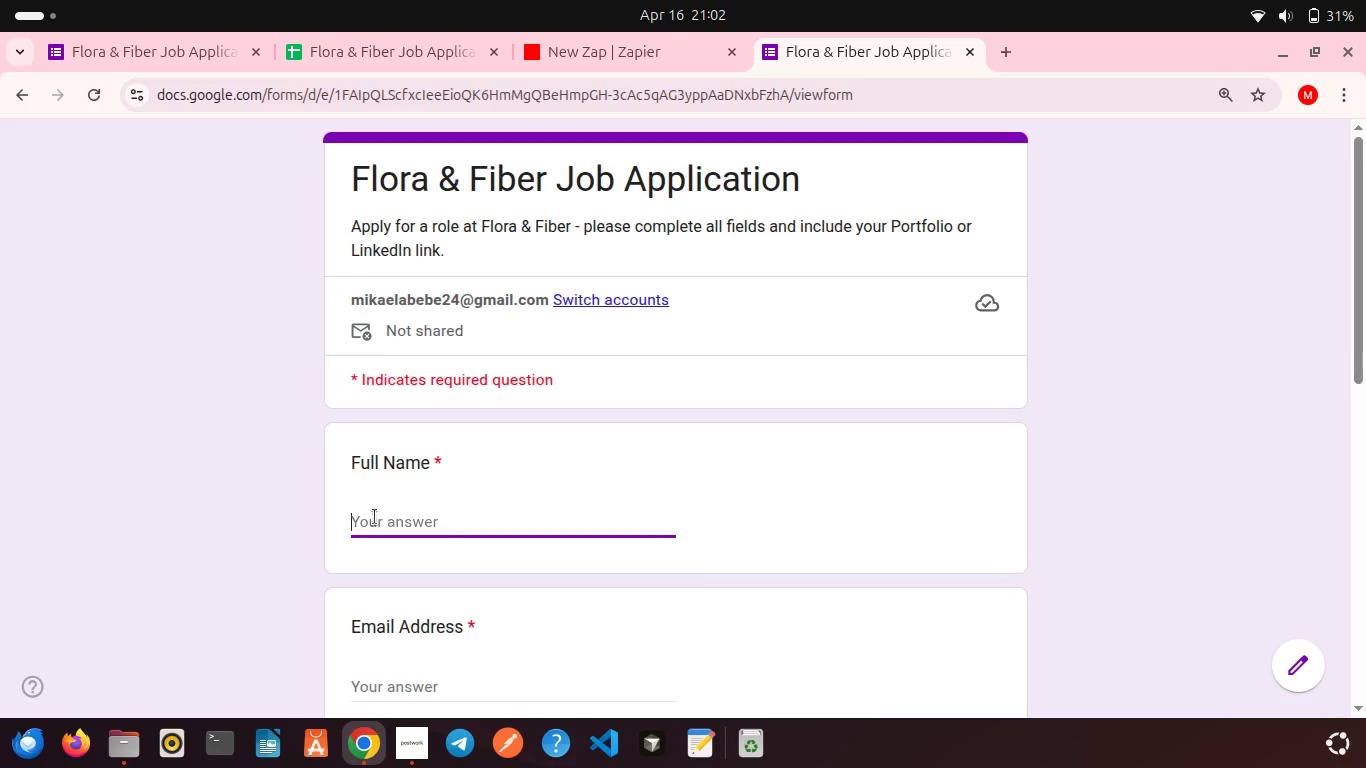 
type(Mikael Abebe)
 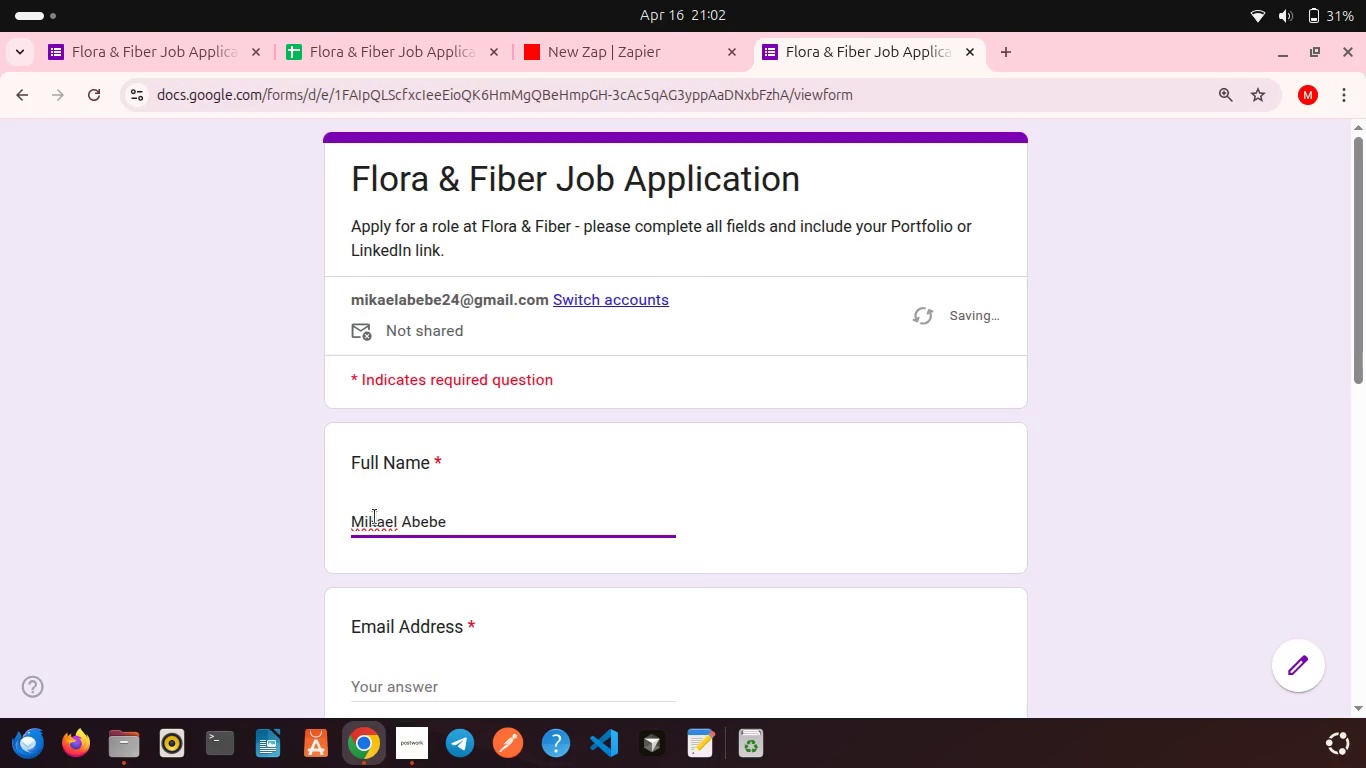 
scroll: coordinate [409, 537], scroll_direction: down, amount: 1.0
 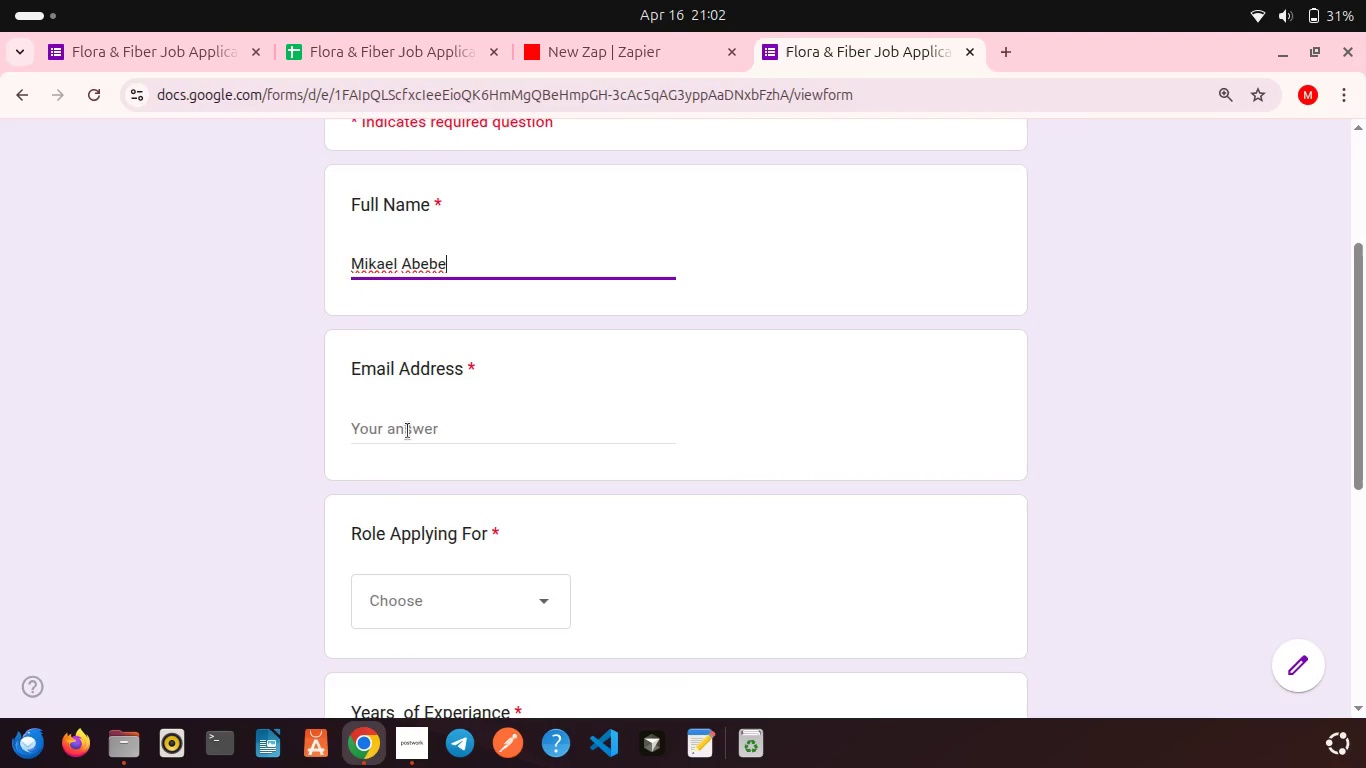 
left_click([408, 431])
 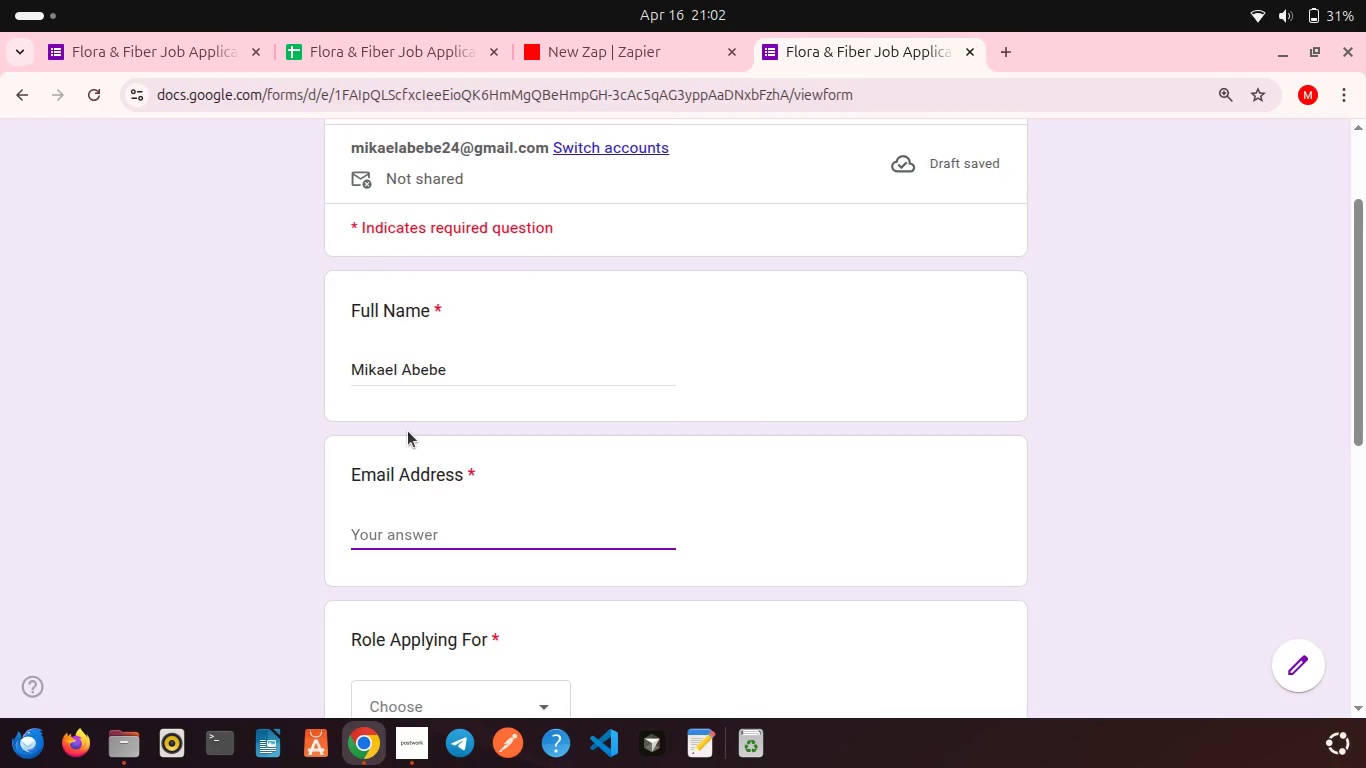 
type(mikael)
 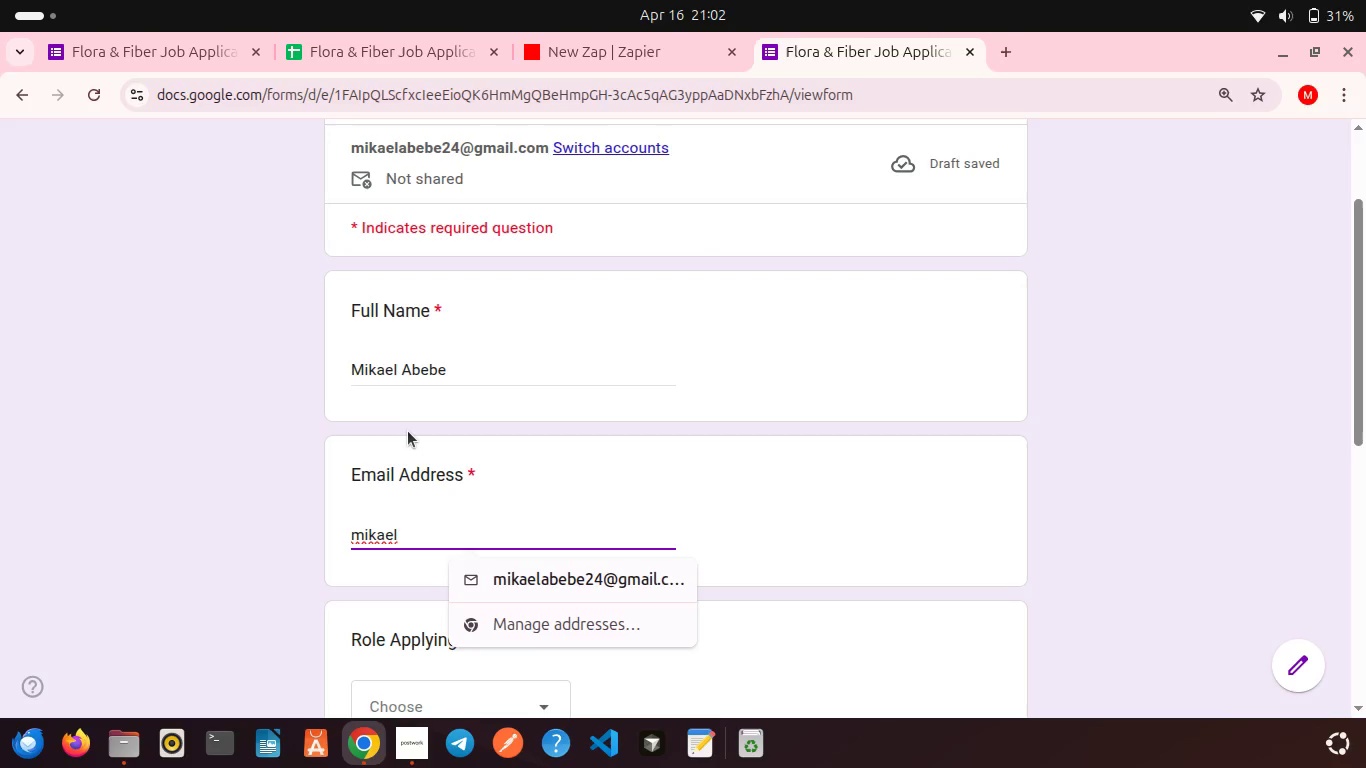 
type(abebe24@gmail.com)
 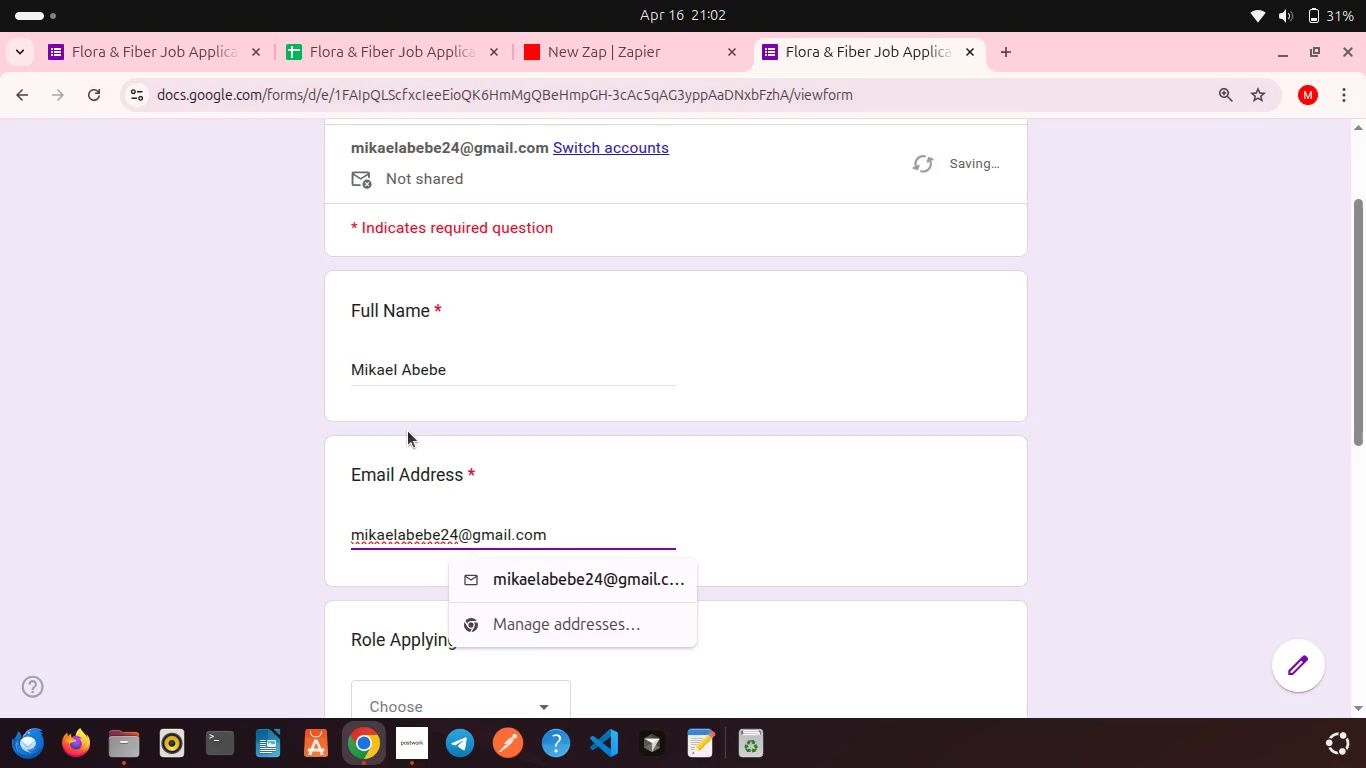 
left_click([288, 398])
 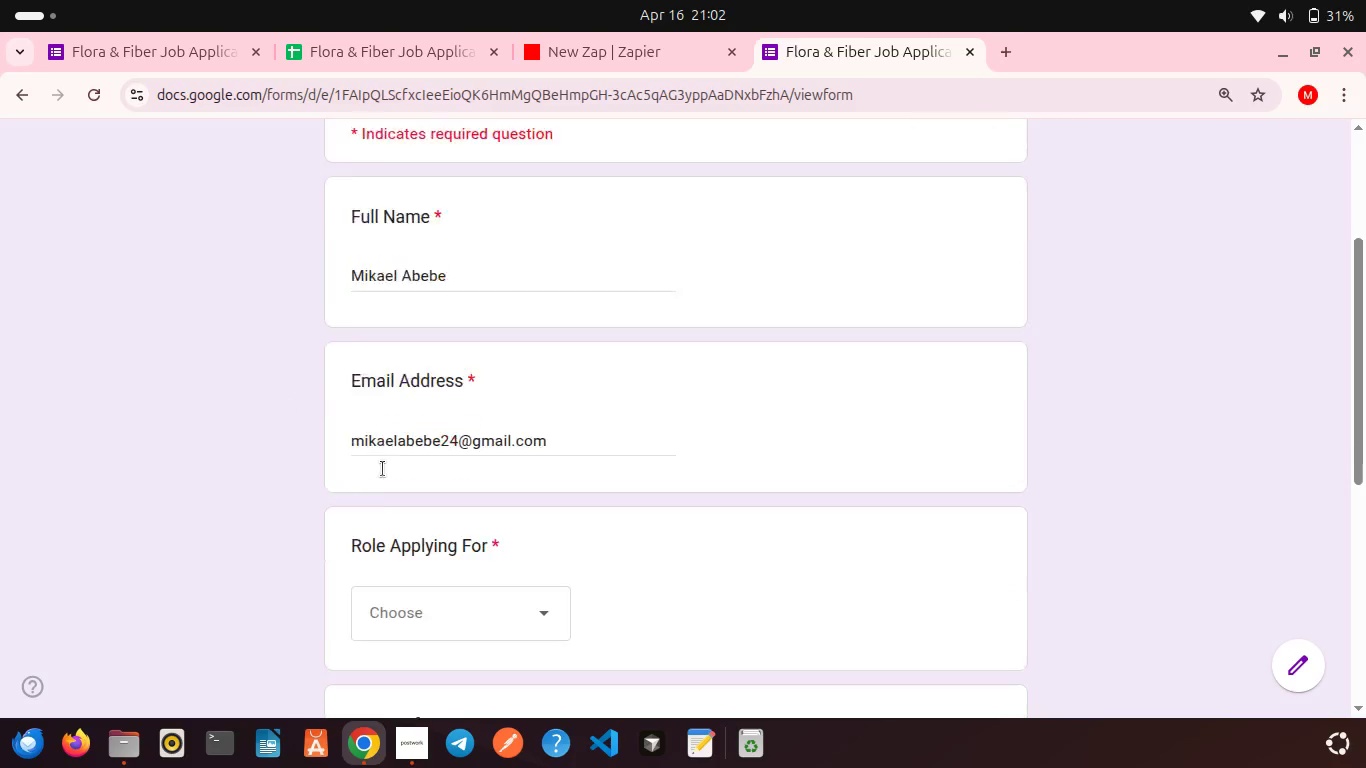 
scroll: coordinate [383, 469], scroll_direction: down, amount: 1.0
 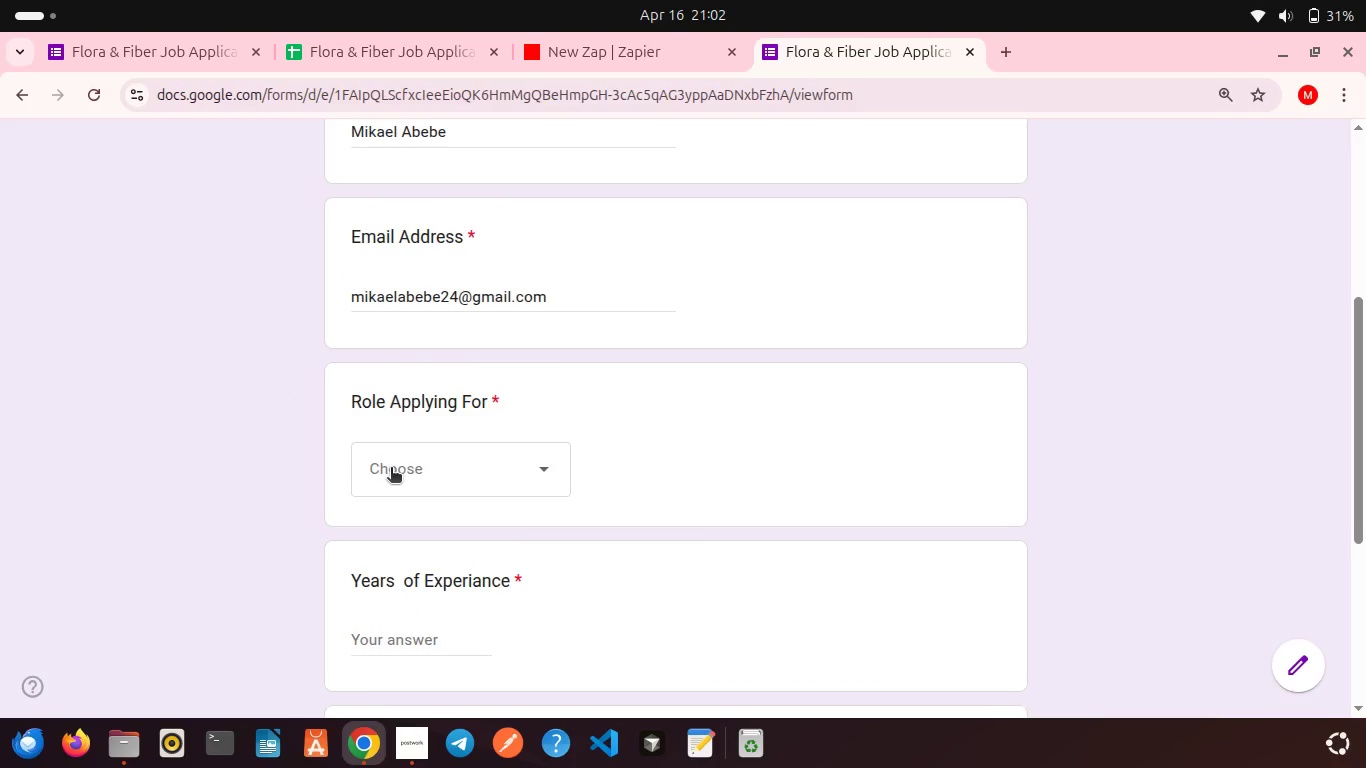 
left_click([391, 469])
 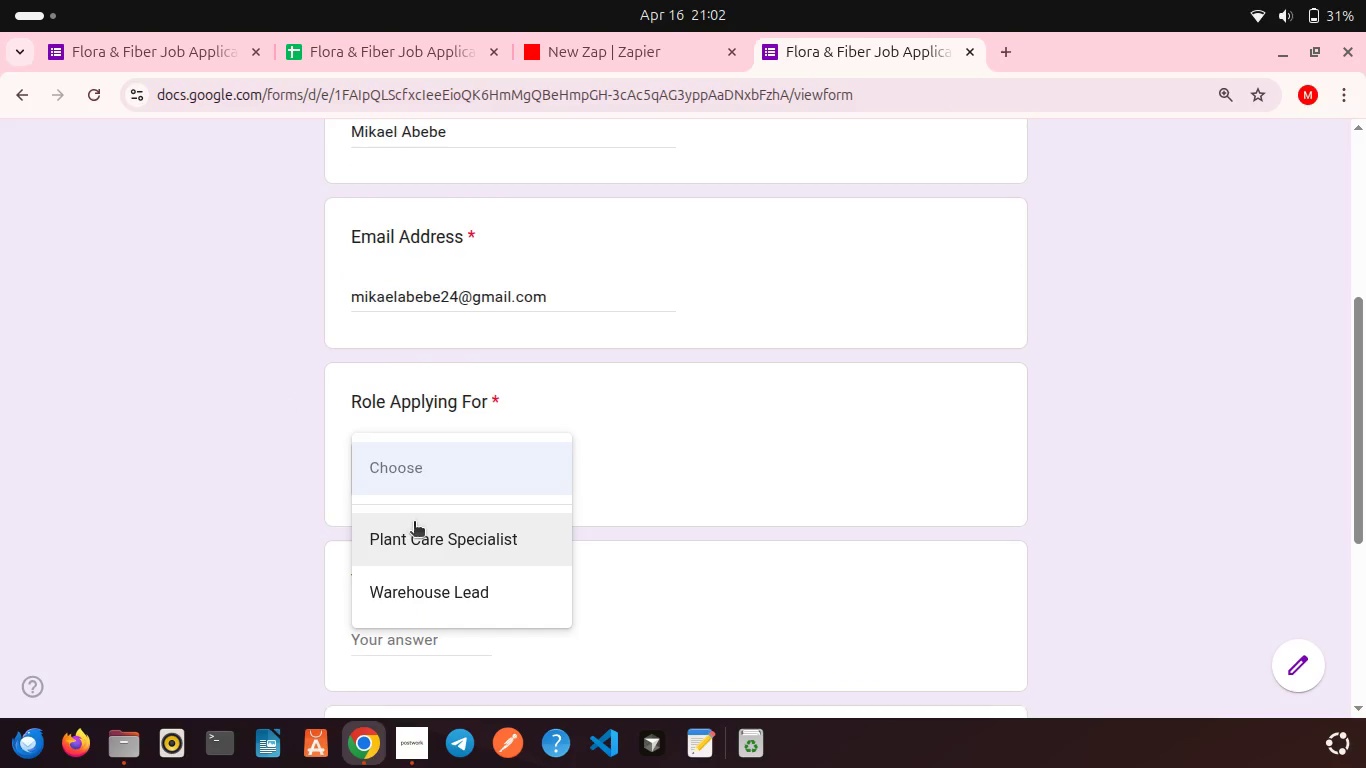 
left_click([414, 523])
 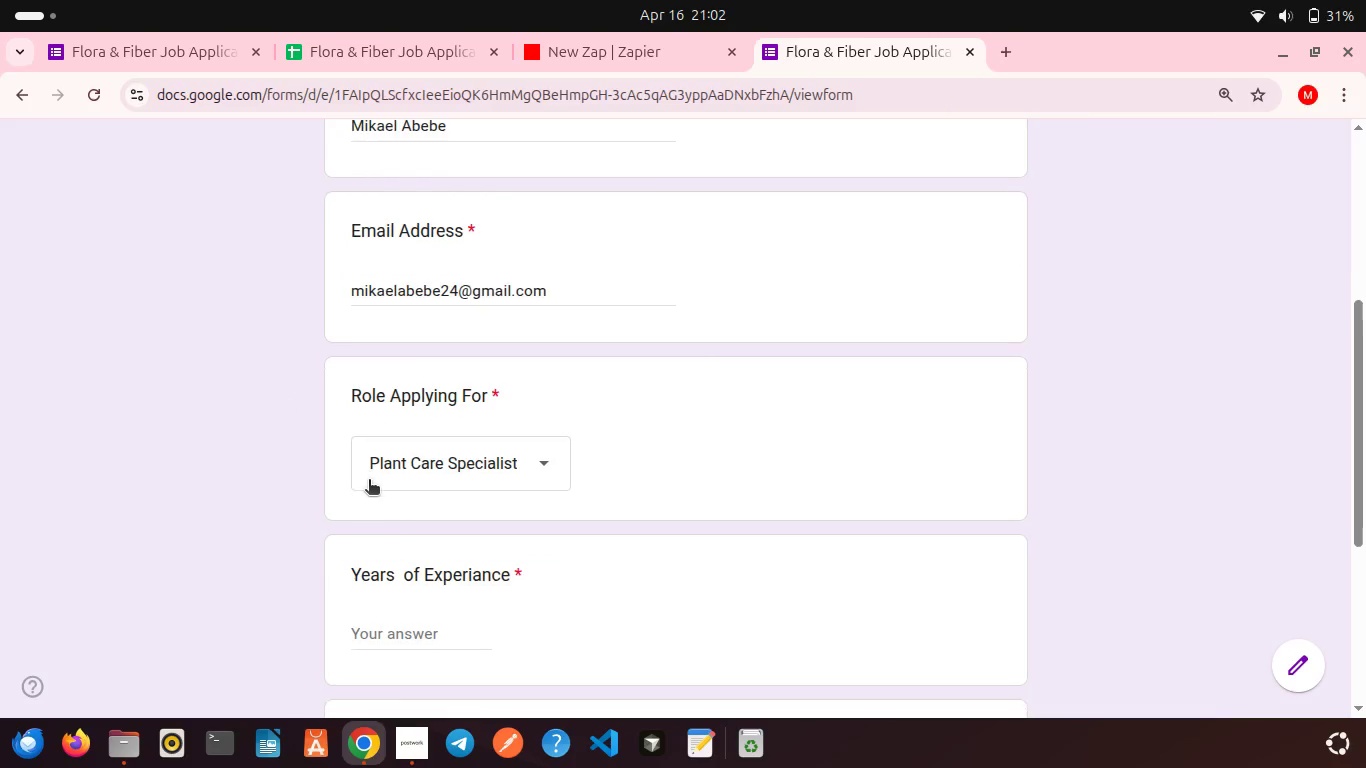 
scroll: coordinate [369, 481], scroll_direction: down, amount: 1.0
 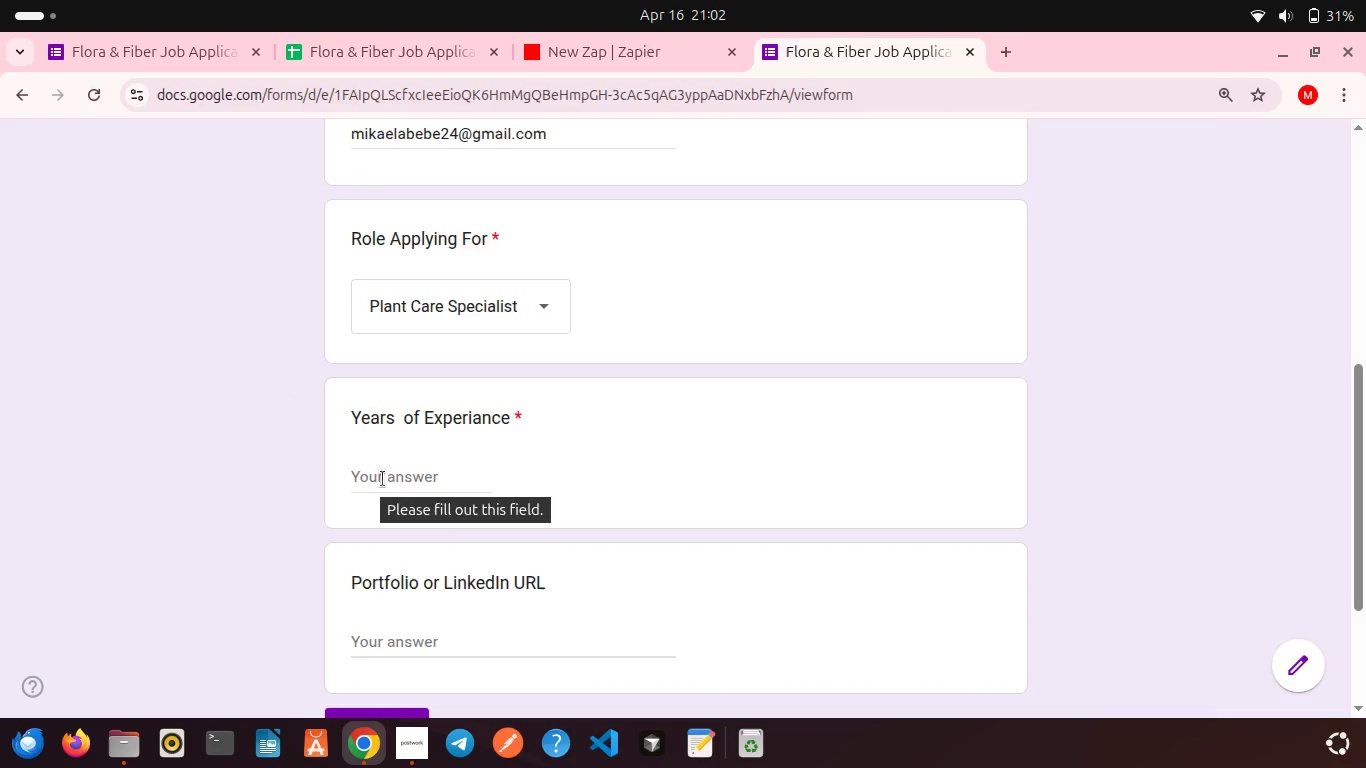 
left_click([383, 479])
 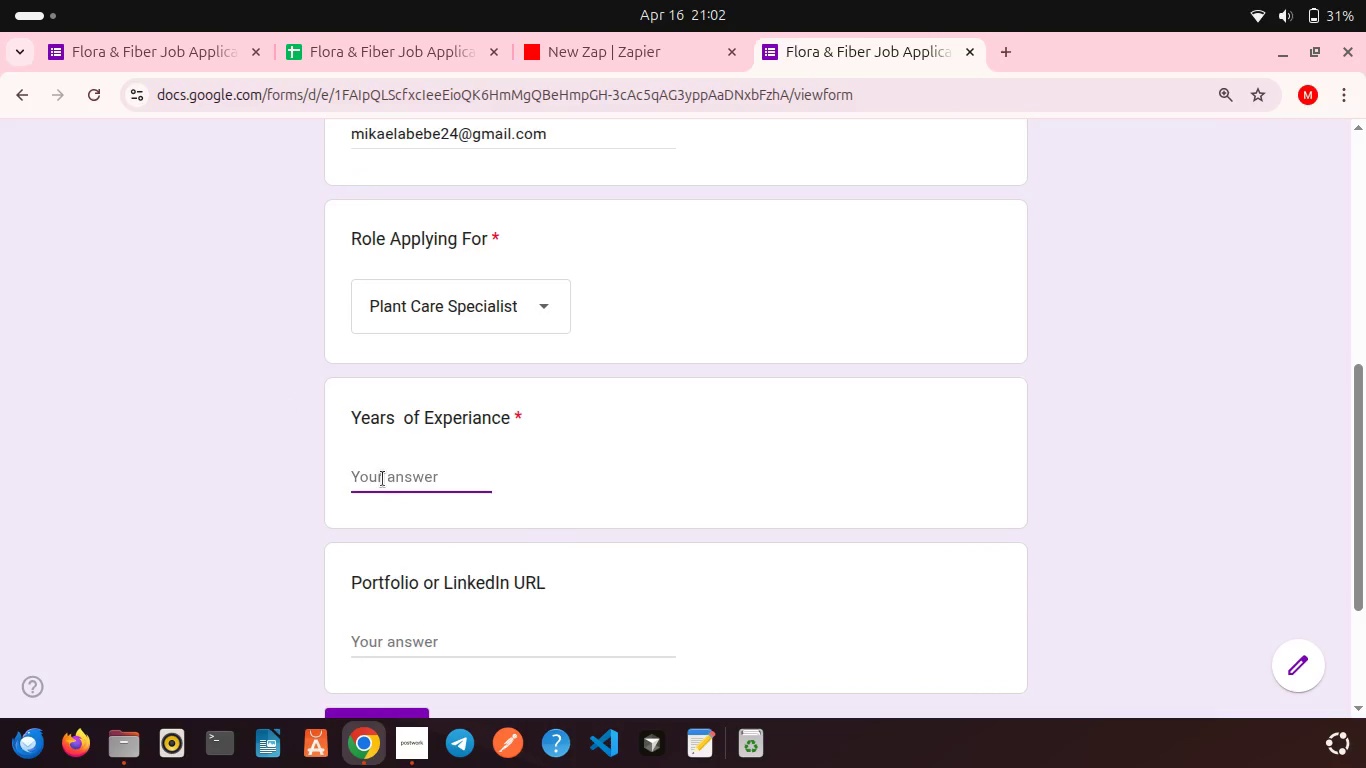 
key(1)
 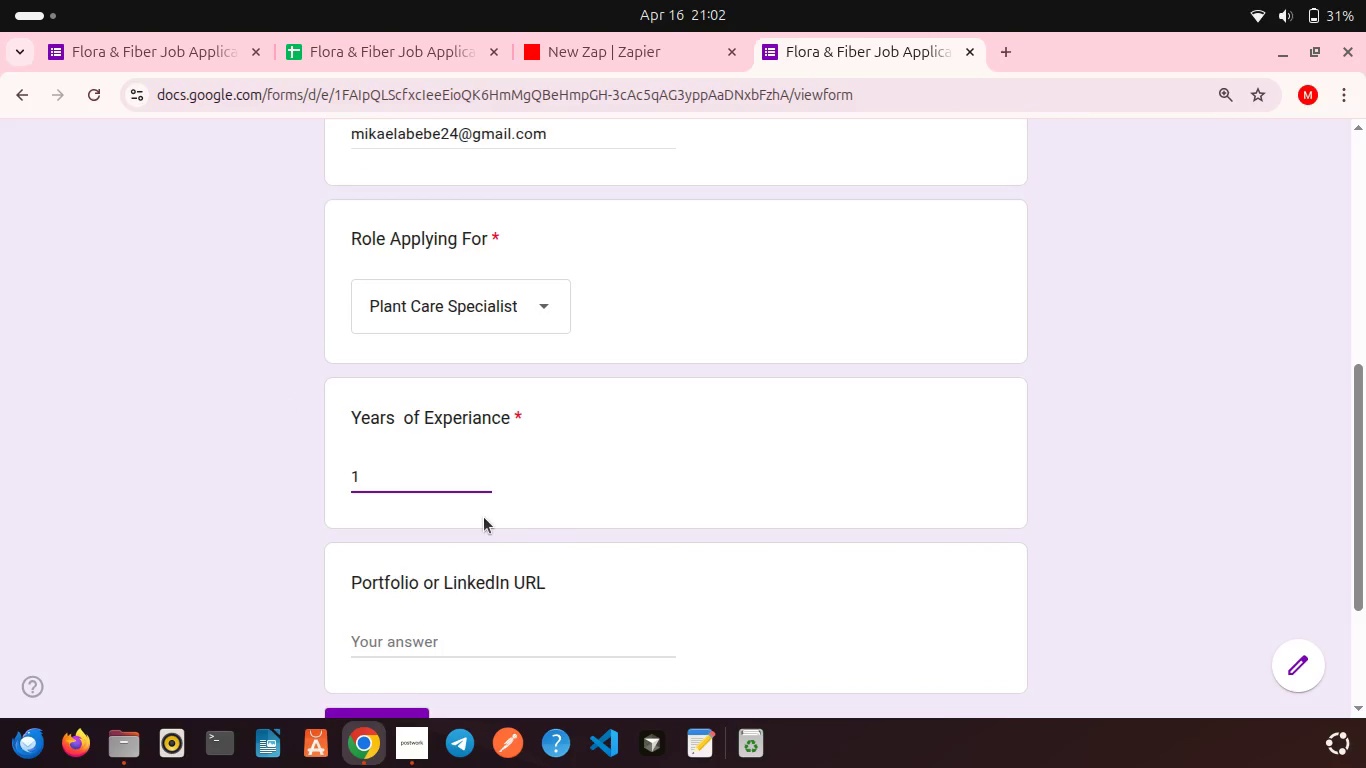 
scroll: coordinate [484, 517], scroll_direction: down, amount: 2.0
 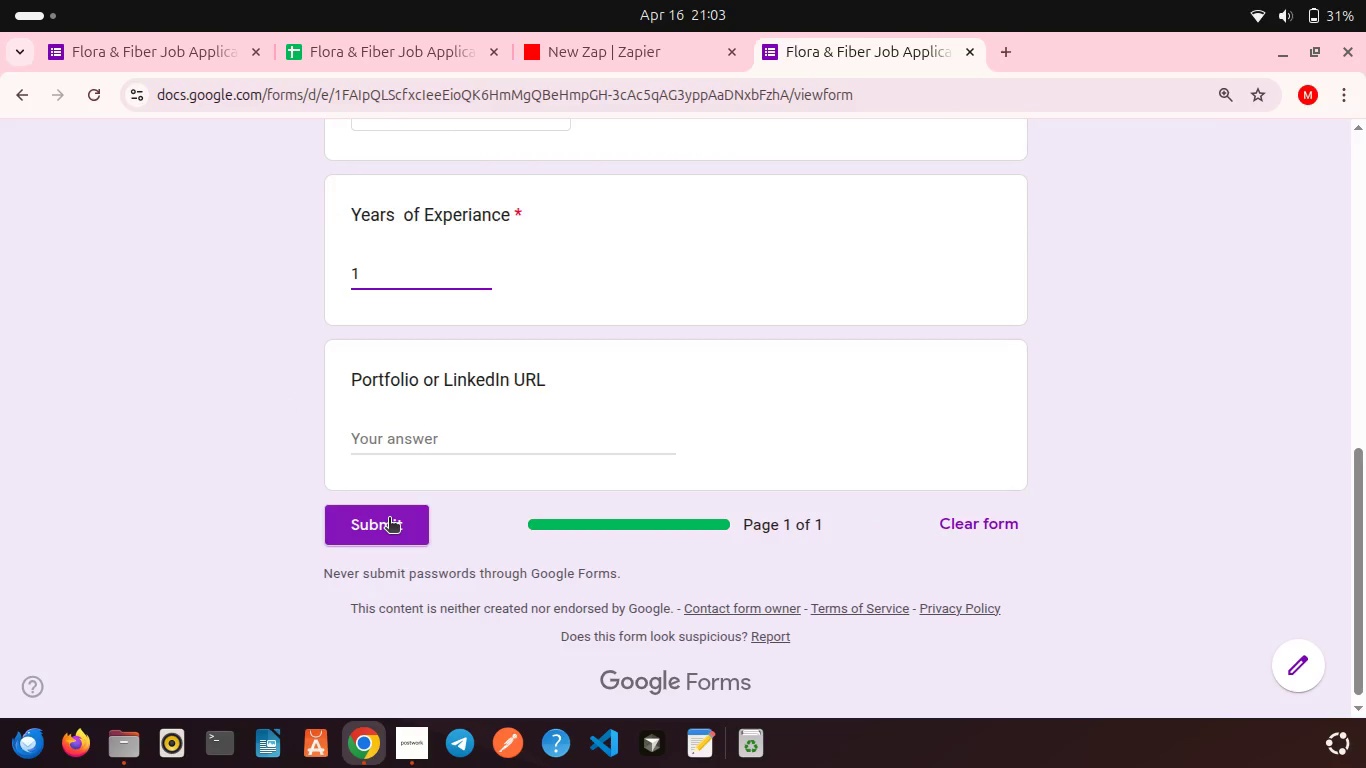 
left_click([389, 519])
 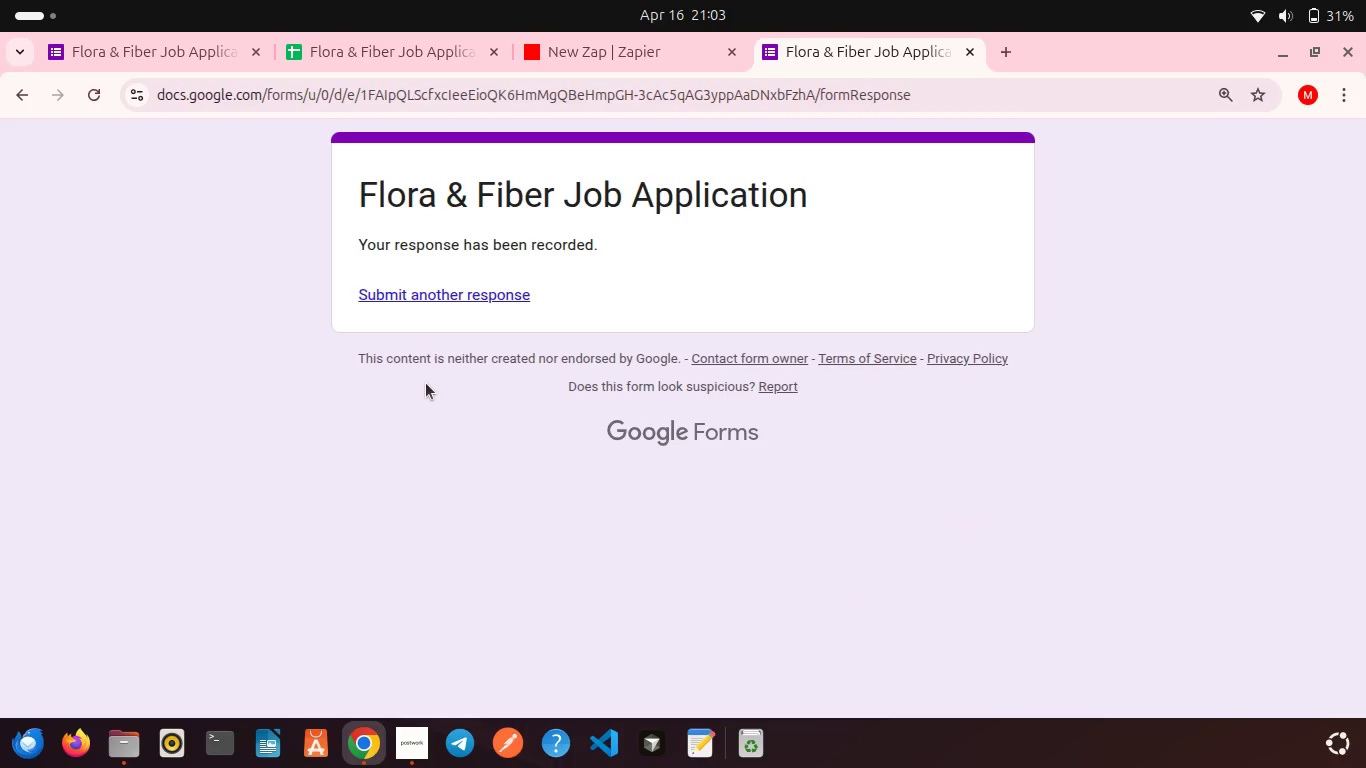 
left_click([450, 296])
 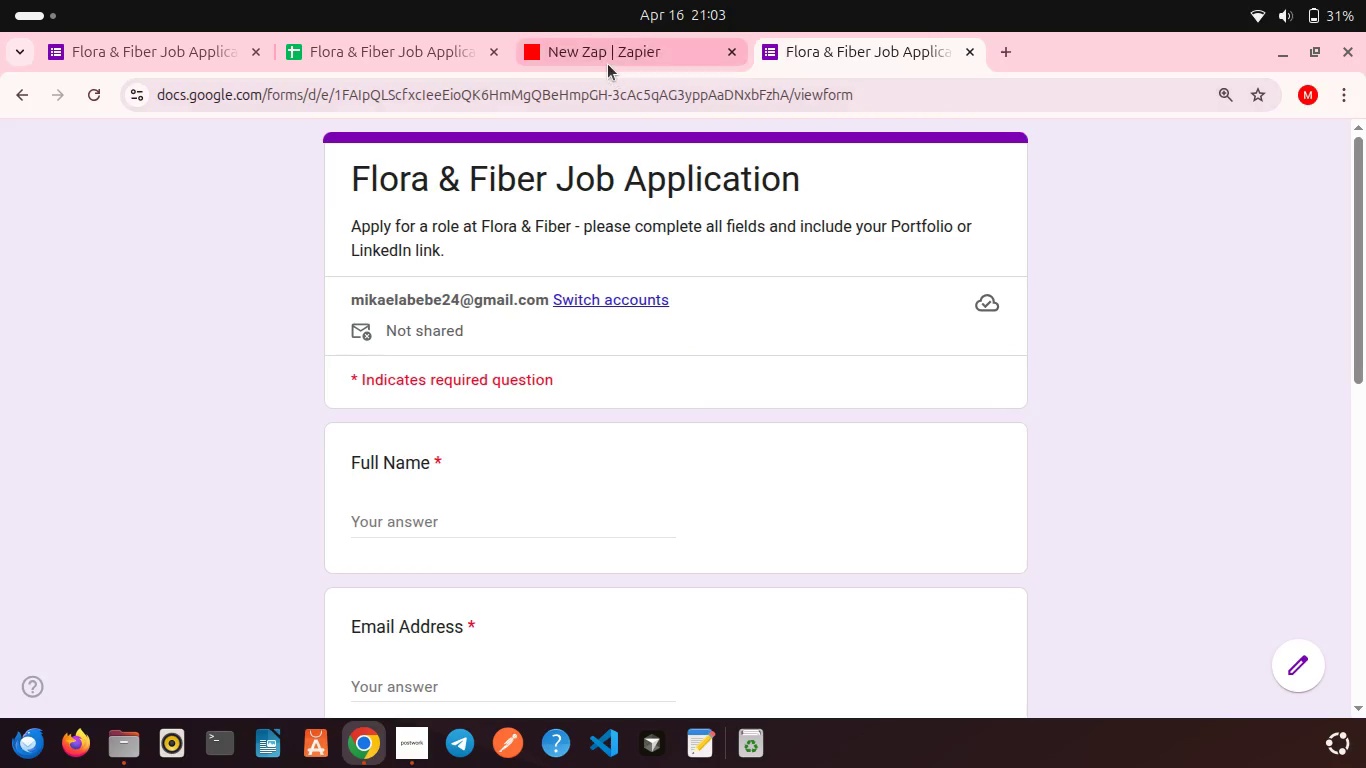 
left_click([605, 62])
 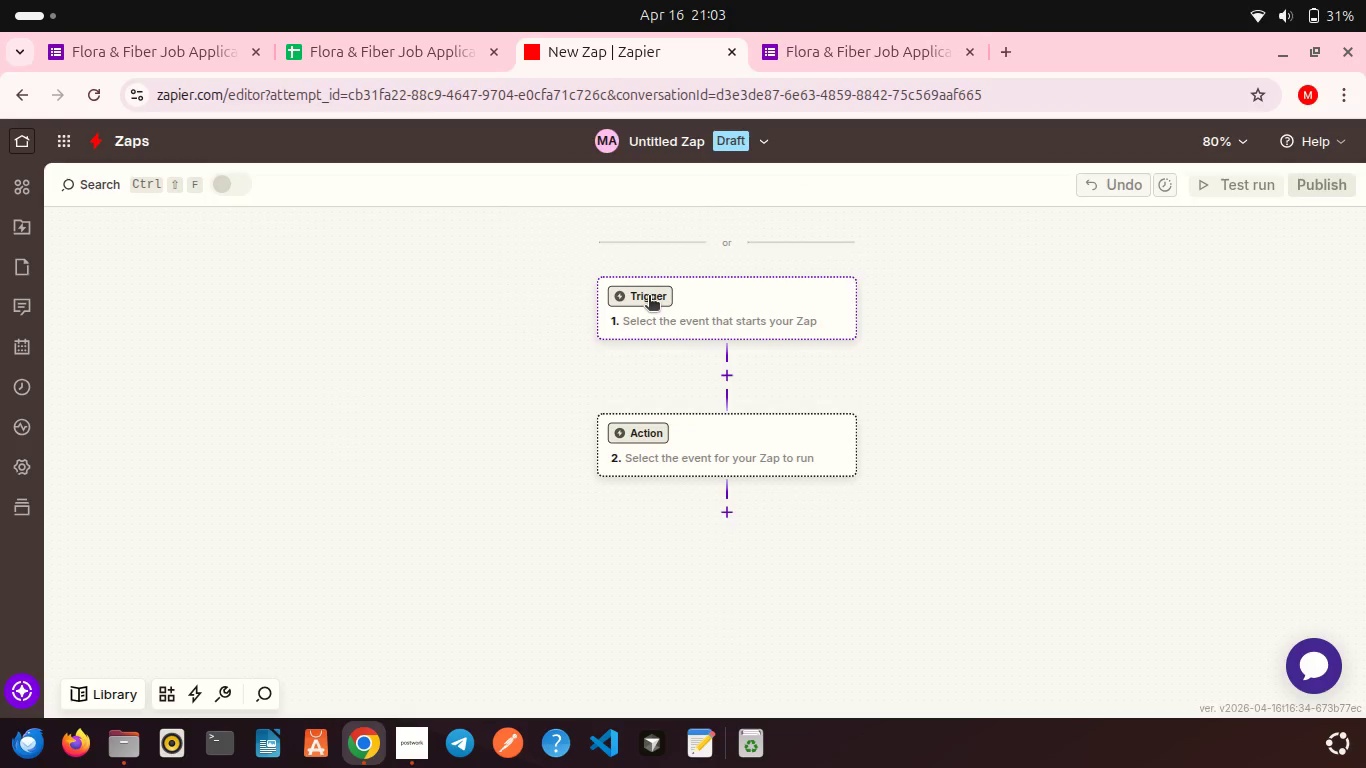 
left_click([649, 297])
 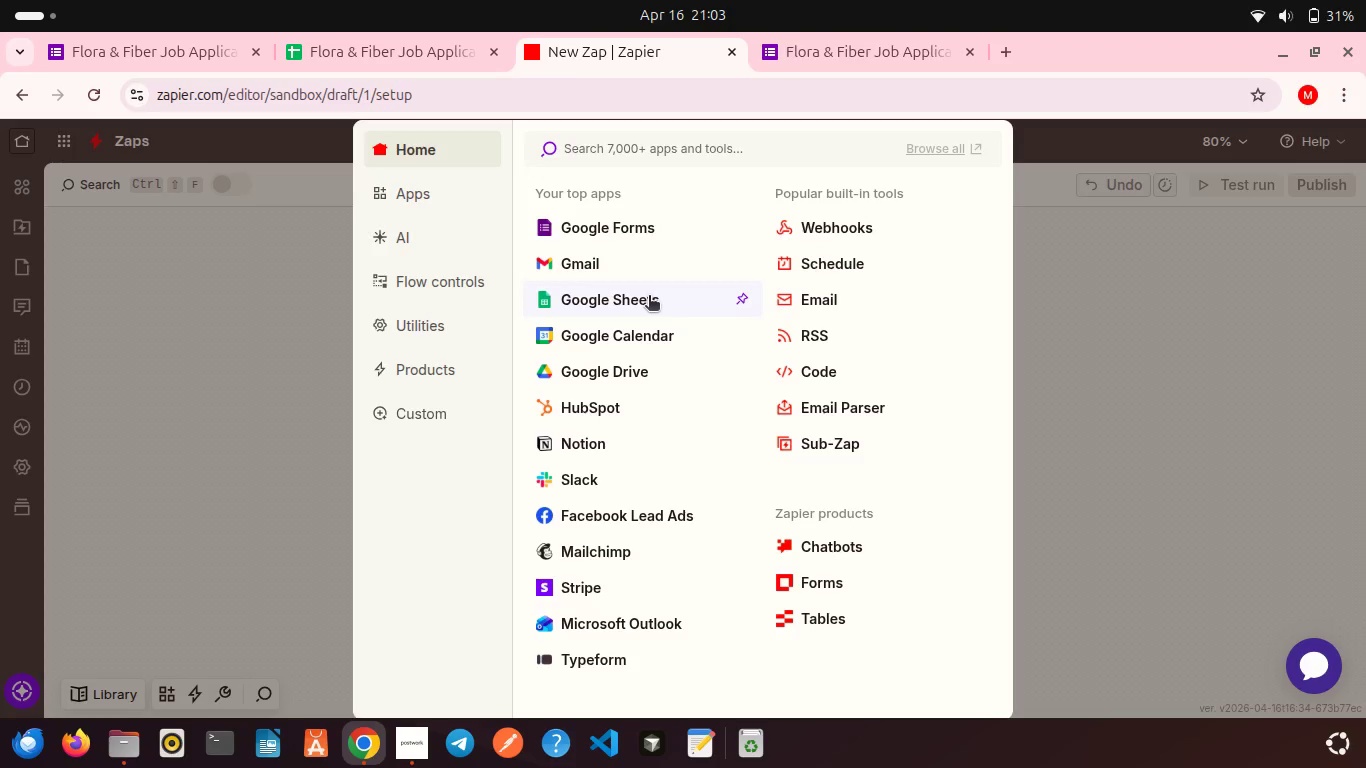 
wait(6.16)
 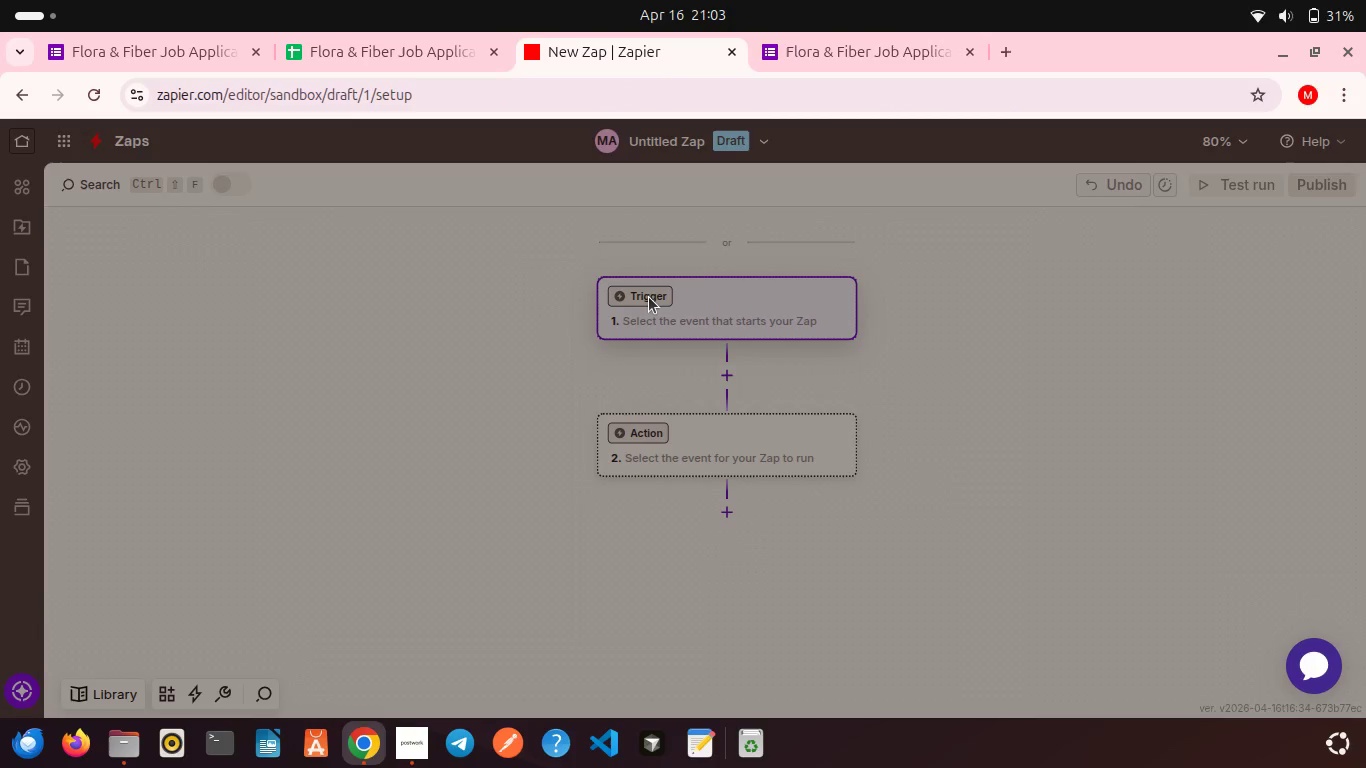 
left_click([605, 230])
 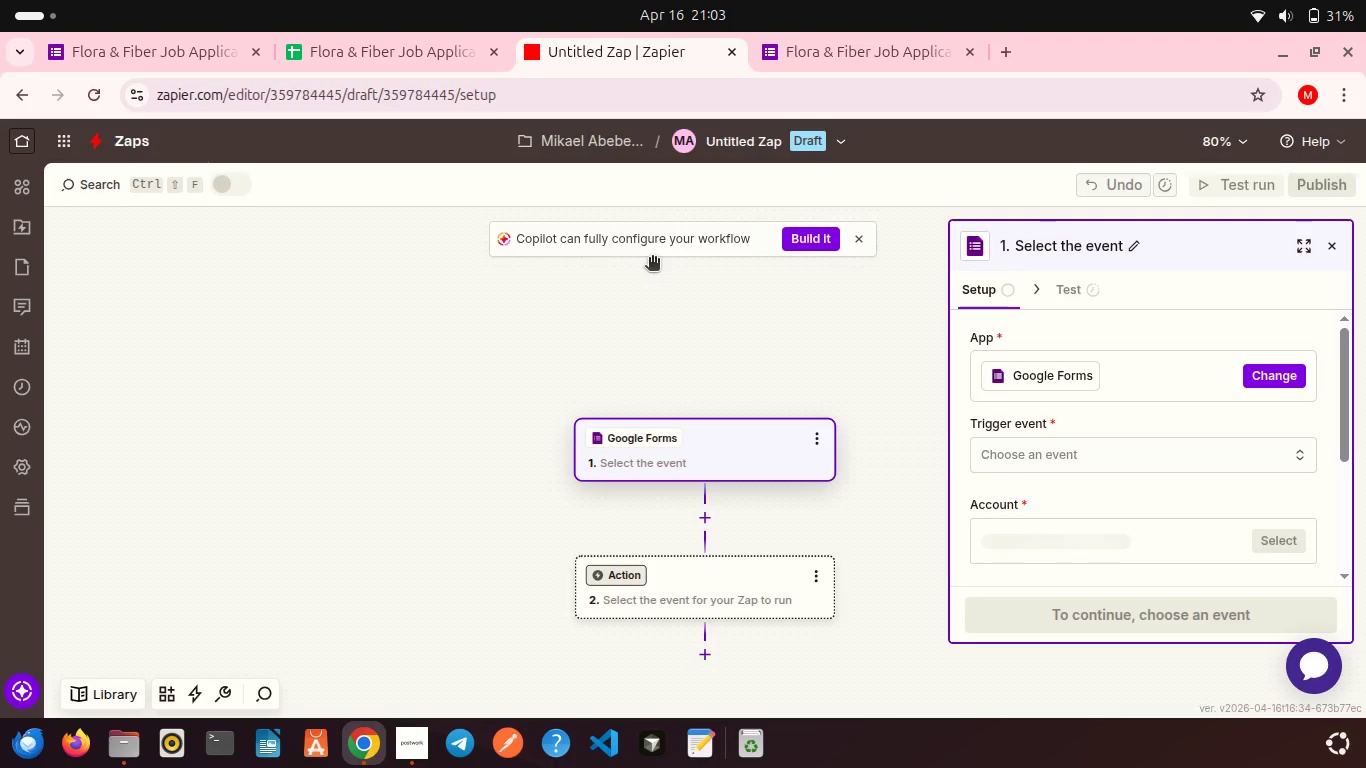 
wait(13.3)
 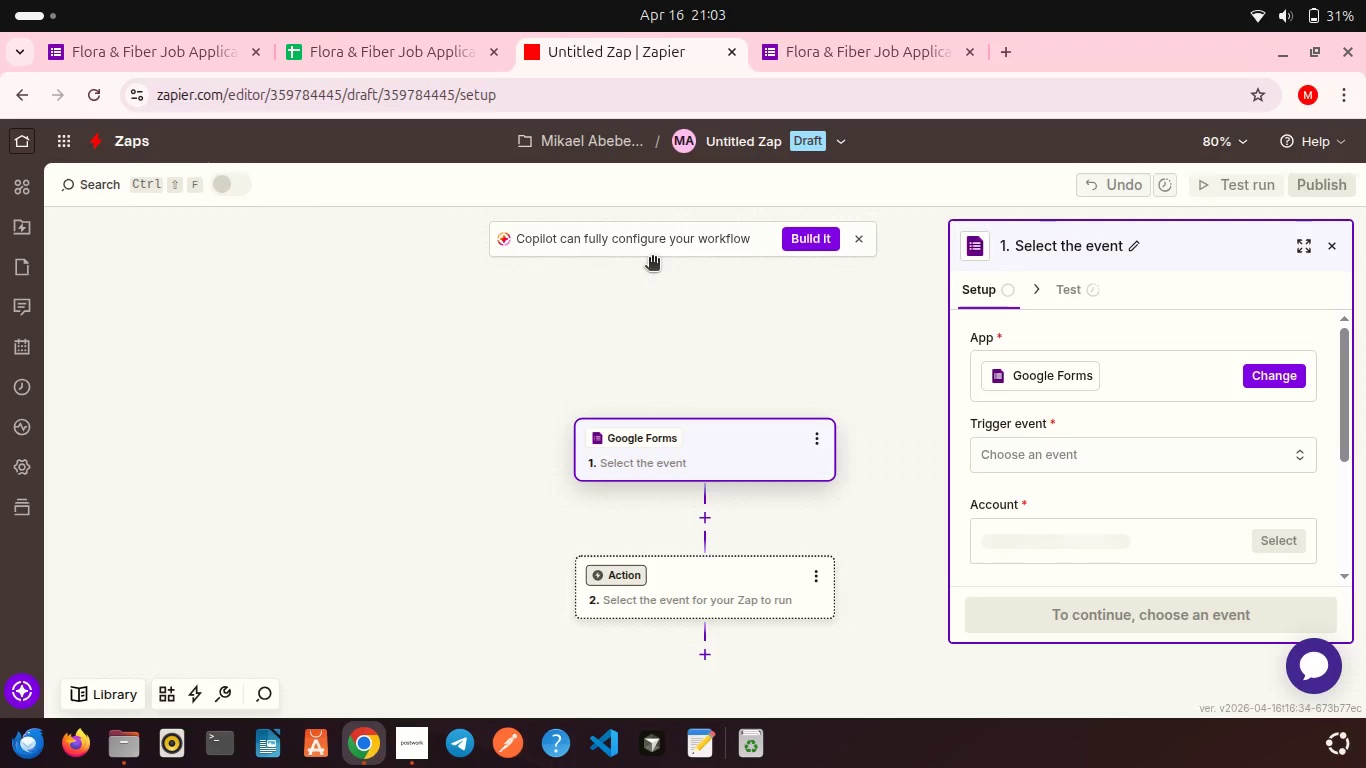 
left_click([1033, 457])
 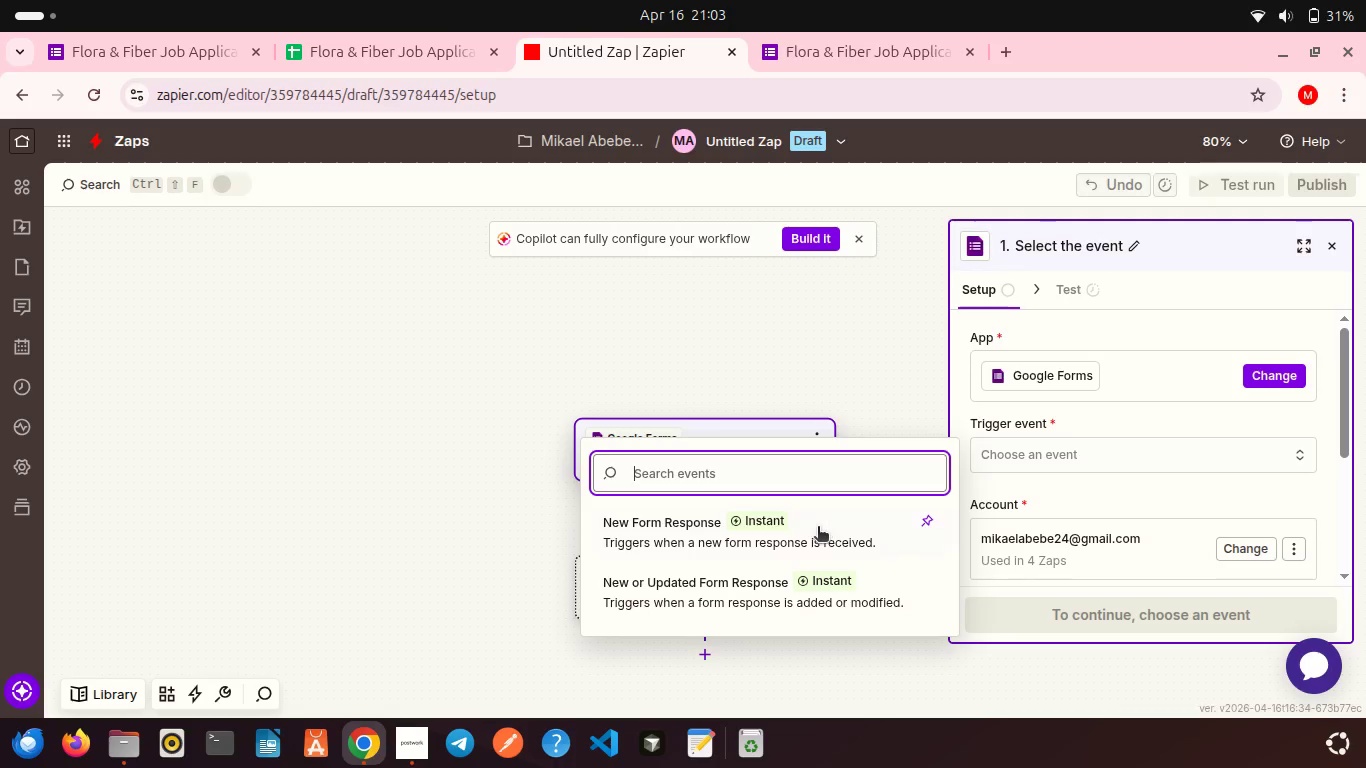 
left_click([818, 528])
 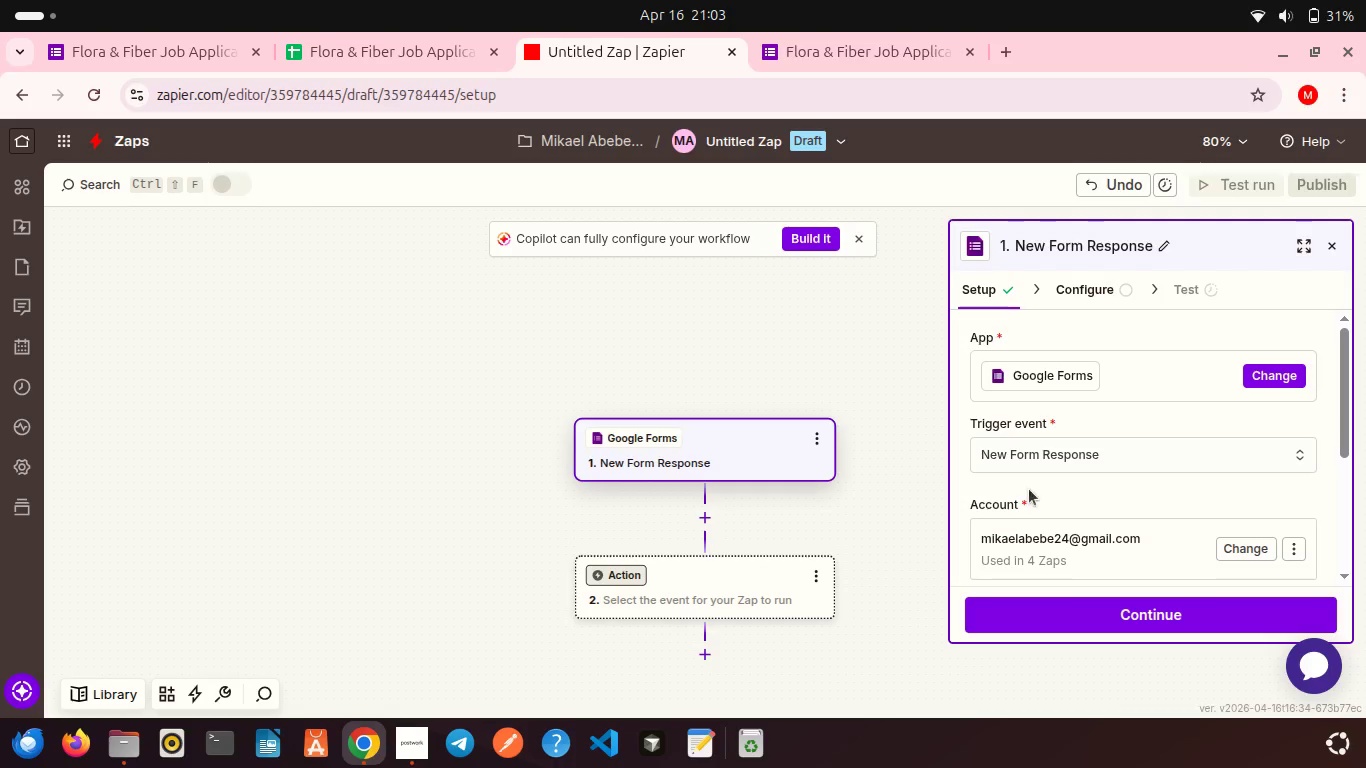 
scroll: coordinate [1042, 499], scroll_direction: down, amount: 3.0
 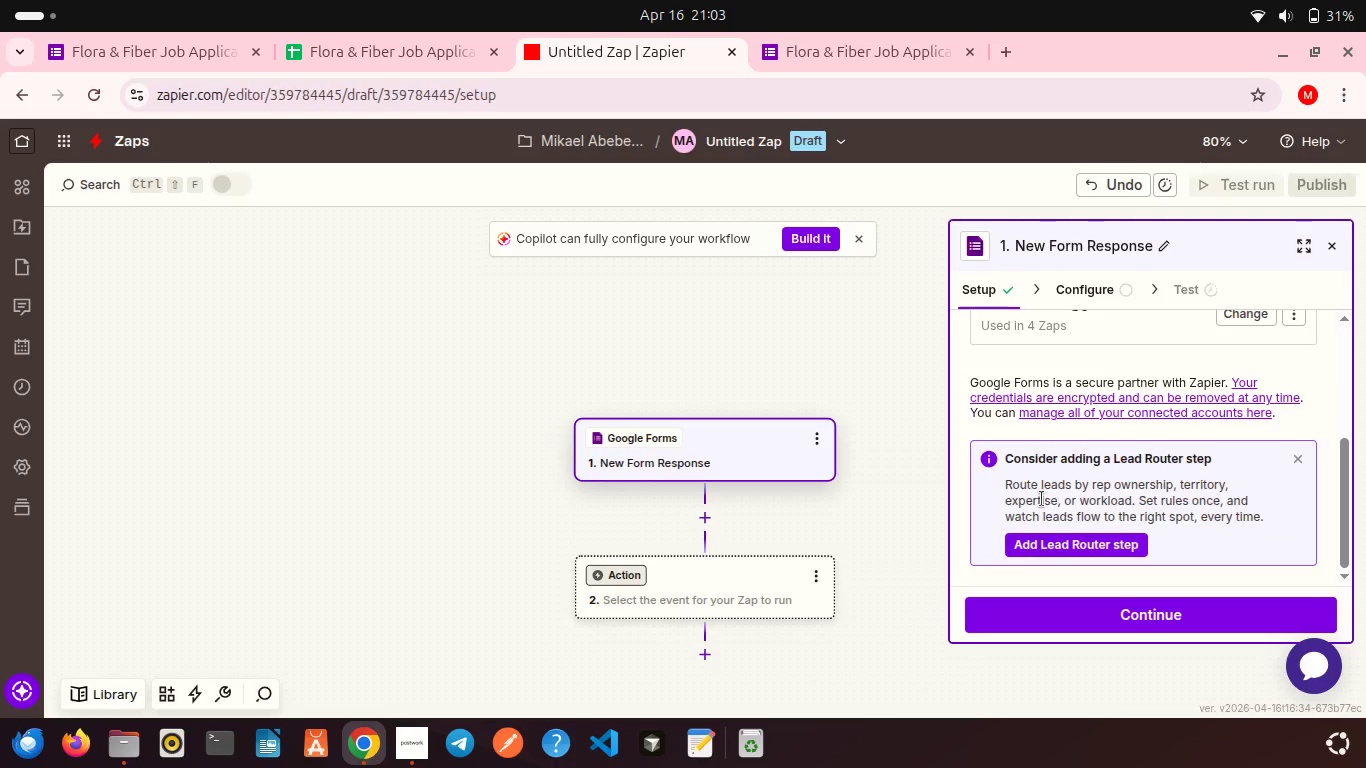 
scroll: coordinate [1042, 499], scroll_direction: up, amount: 3.0
 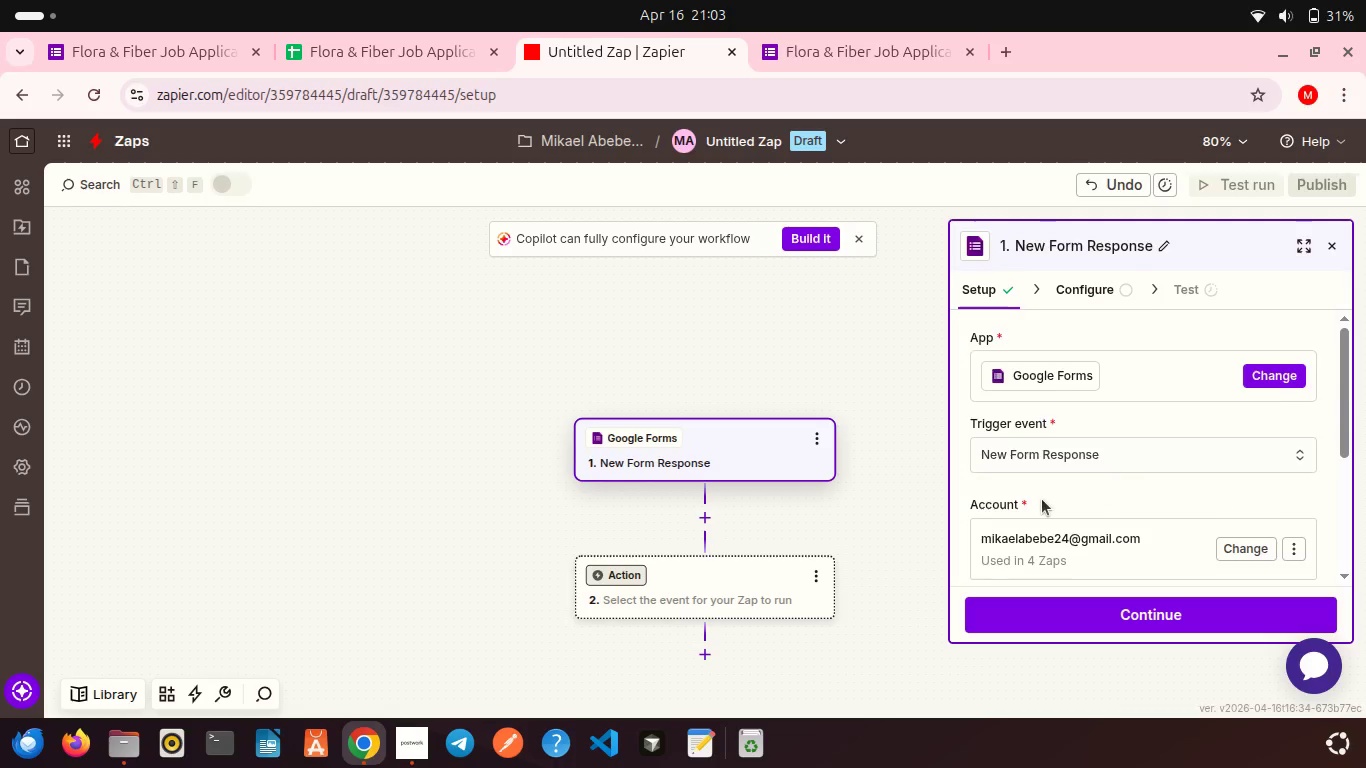 
scroll: coordinate [1042, 499], scroll_direction: down, amount: 4.0
 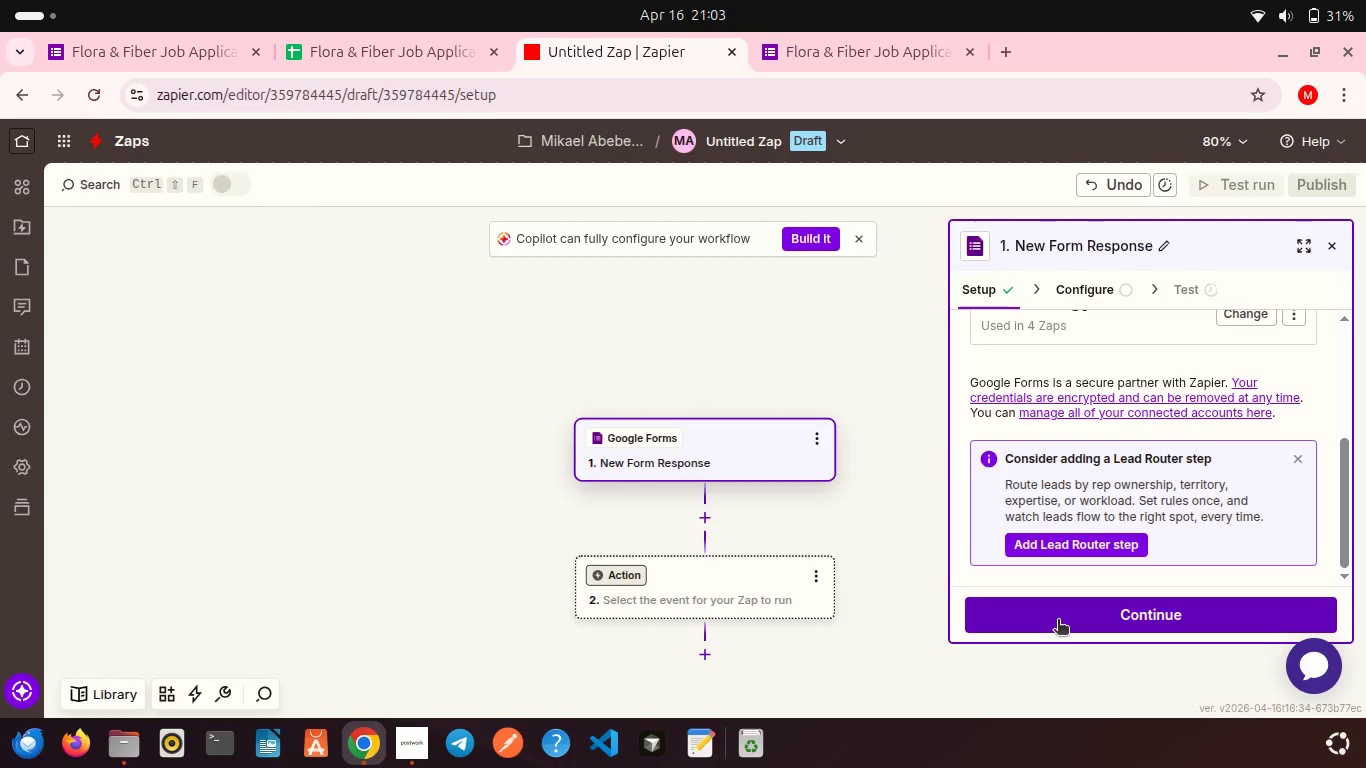 
left_click([1058, 621])
 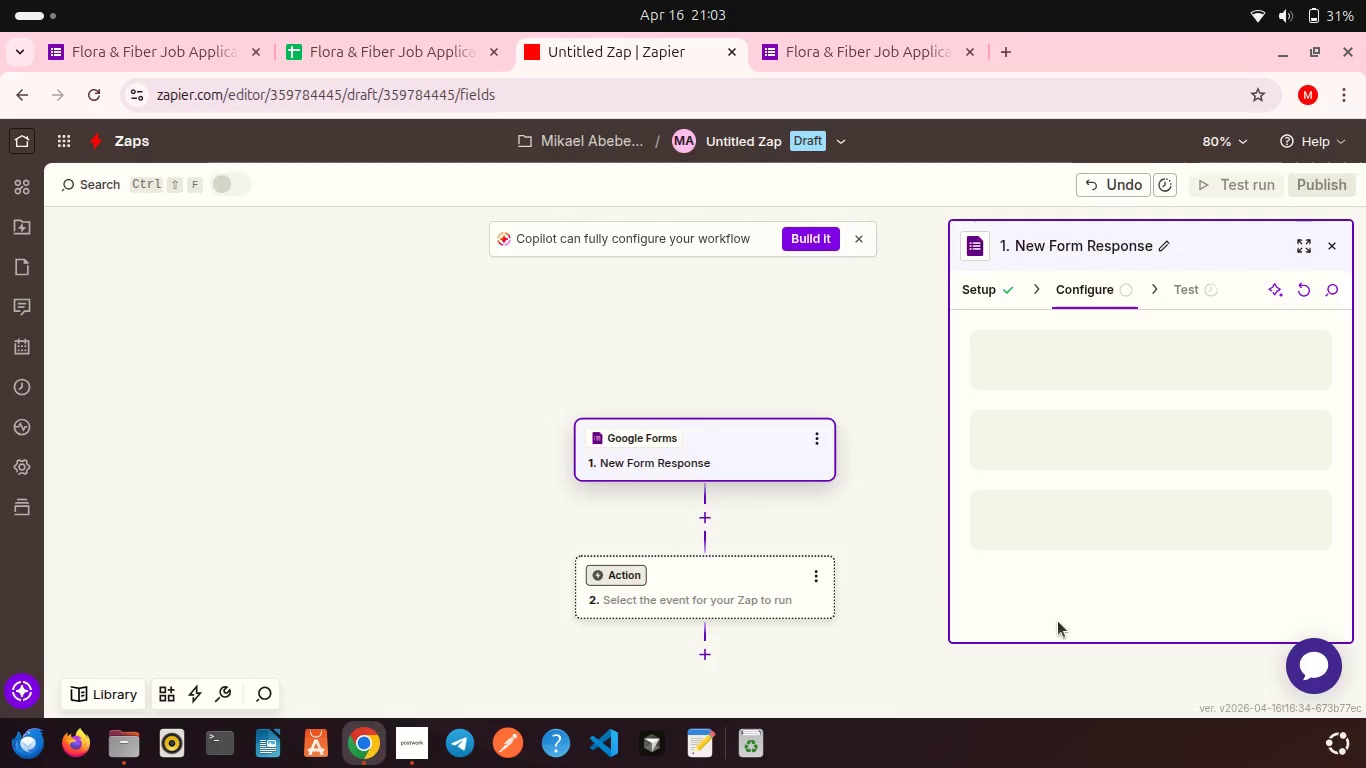 
wait(8.4)
 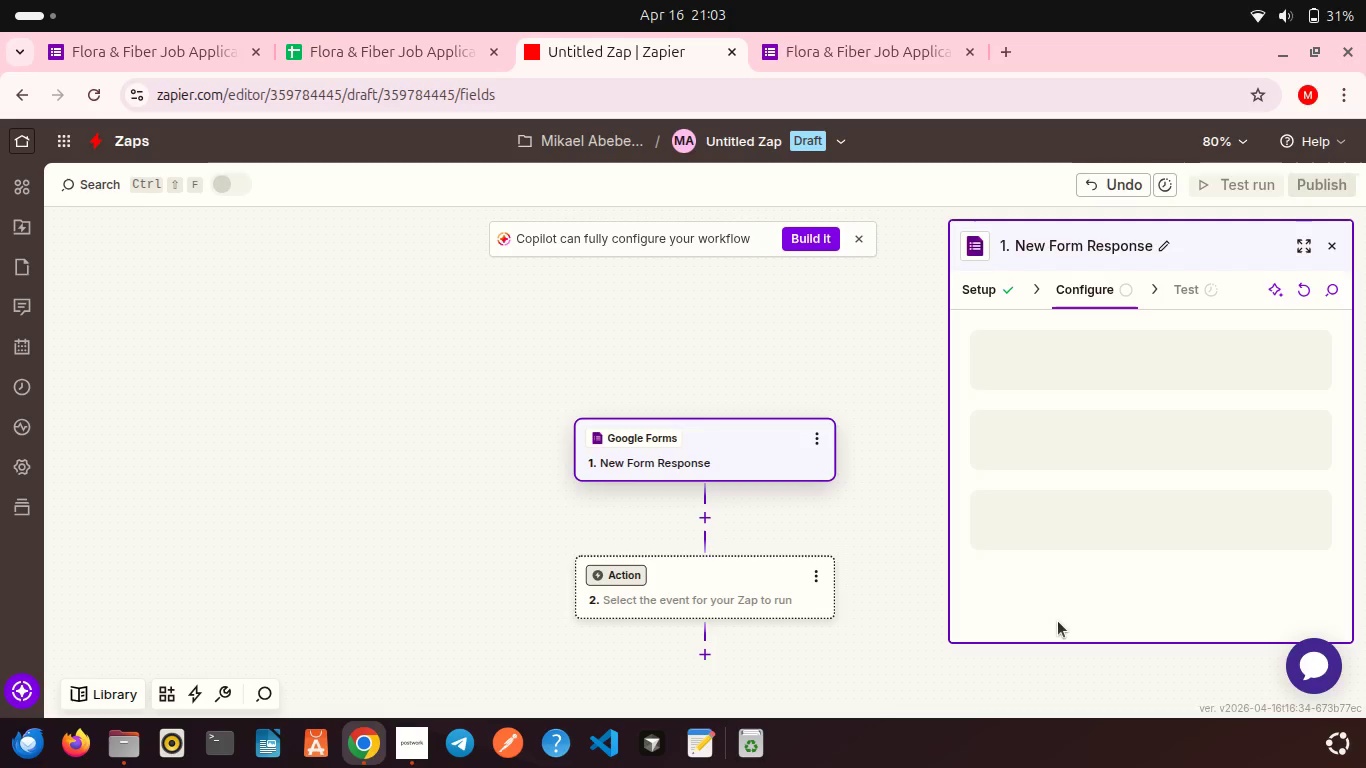 
left_click([1046, 359])
 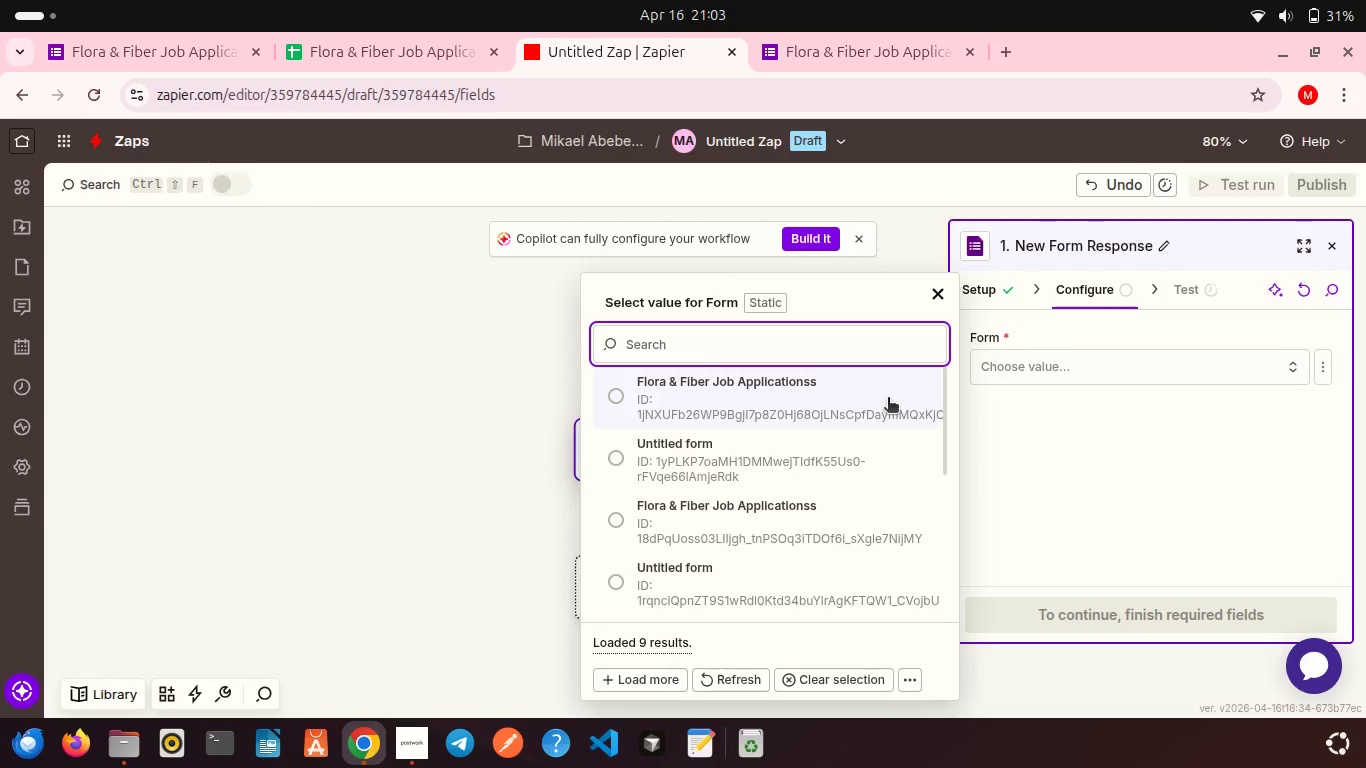 
left_click([877, 399])
 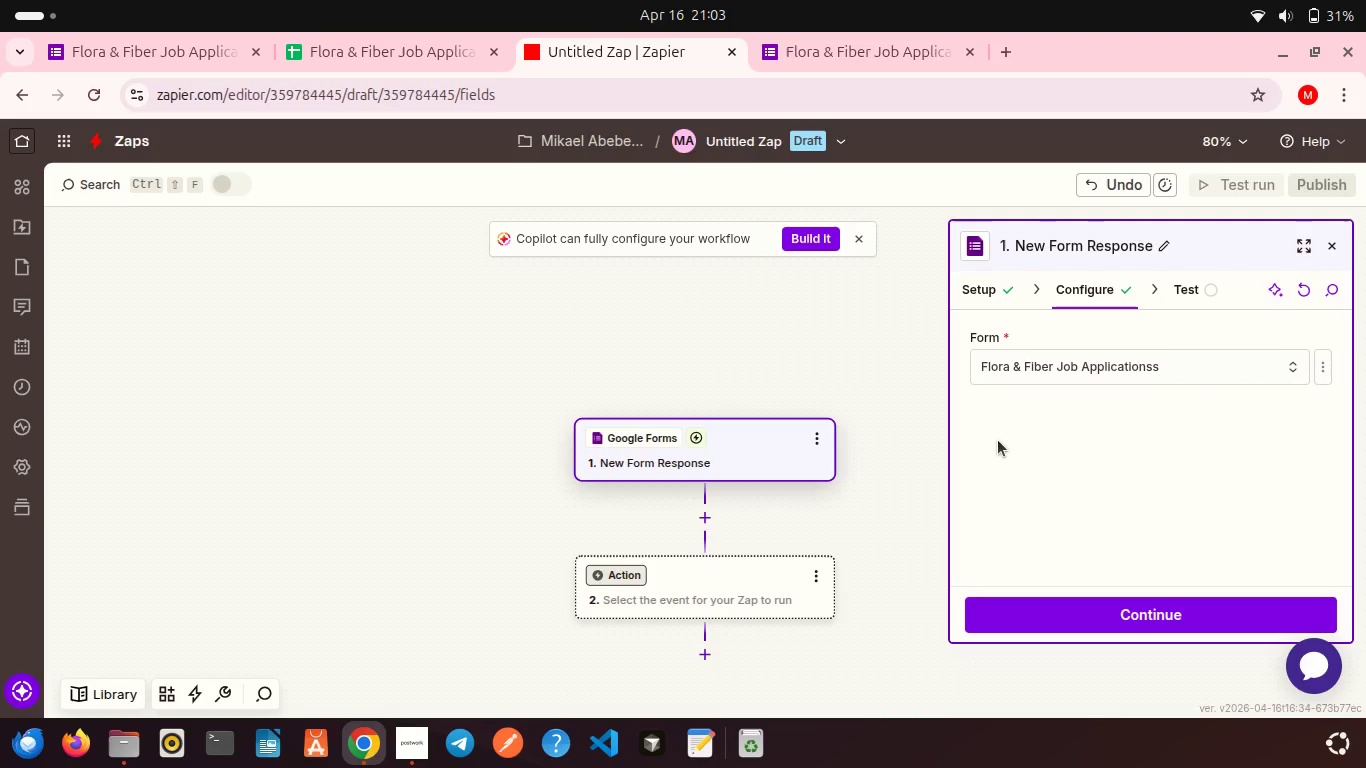 
scroll: coordinate [998, 440], scroll_direction: down, amount: 2.0
 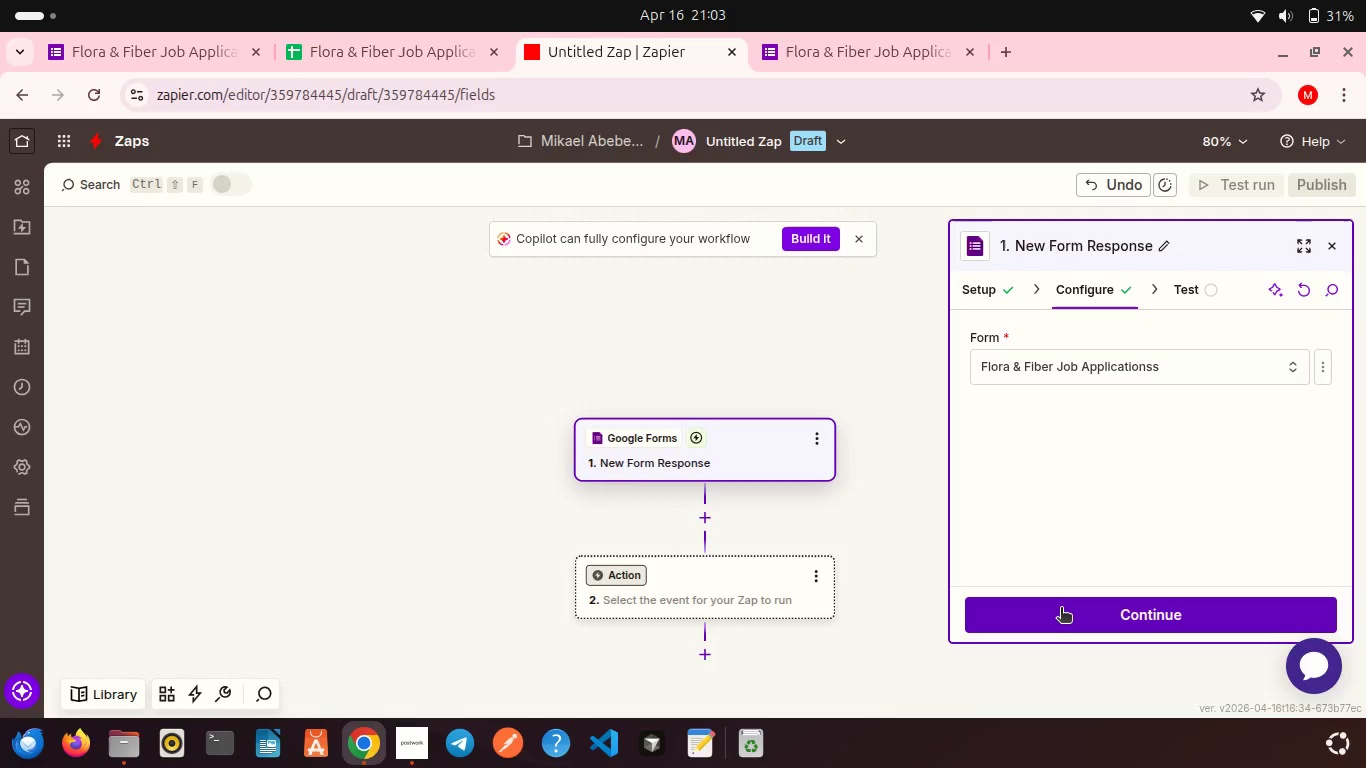 
left_click([1061, 609])
 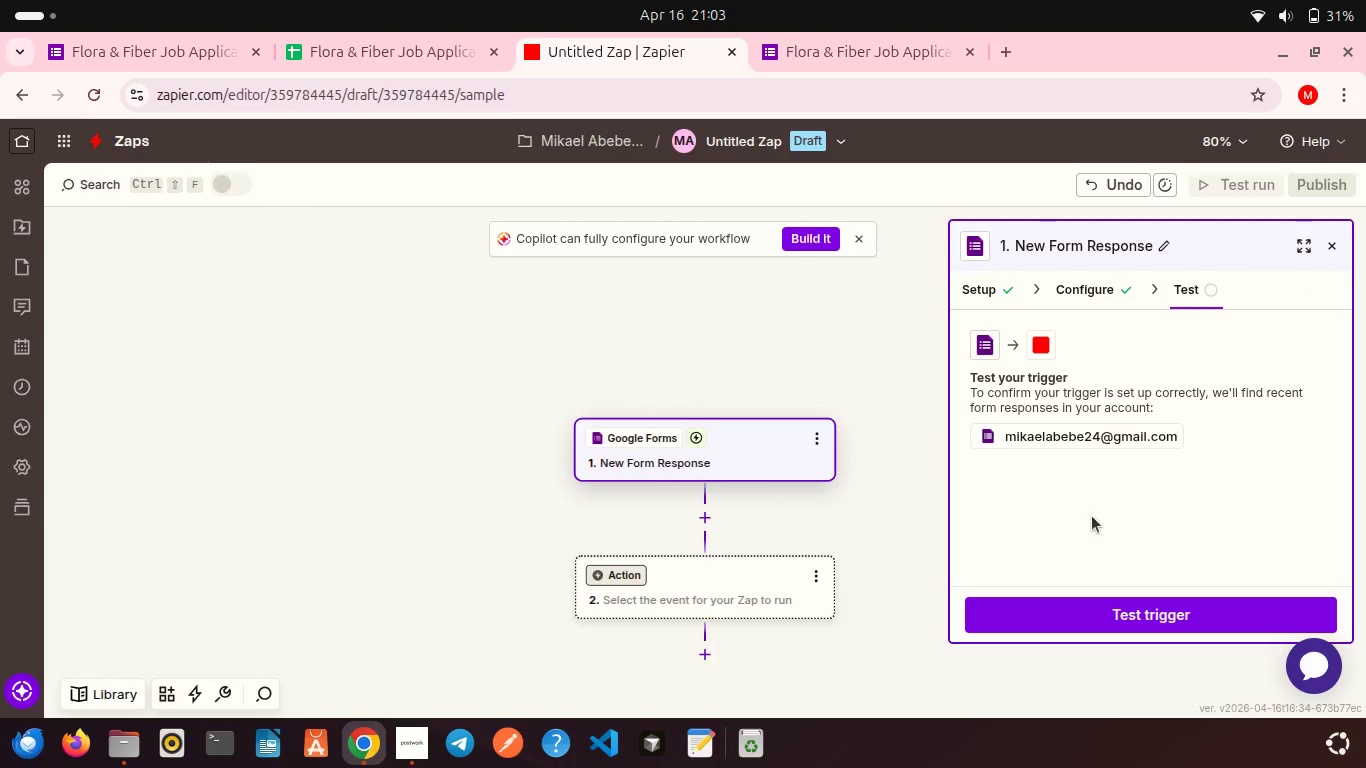 
wait(7.31)
 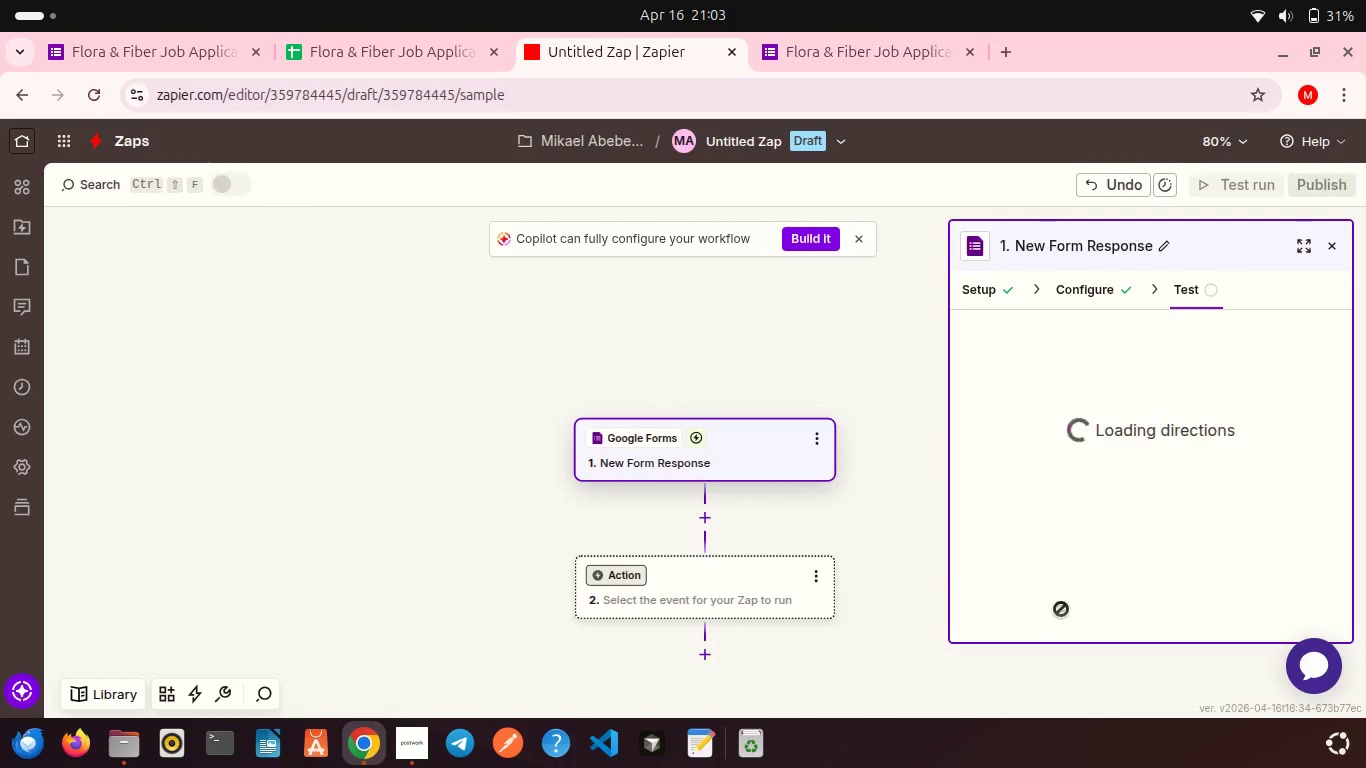 
left_click([1097, 620])
 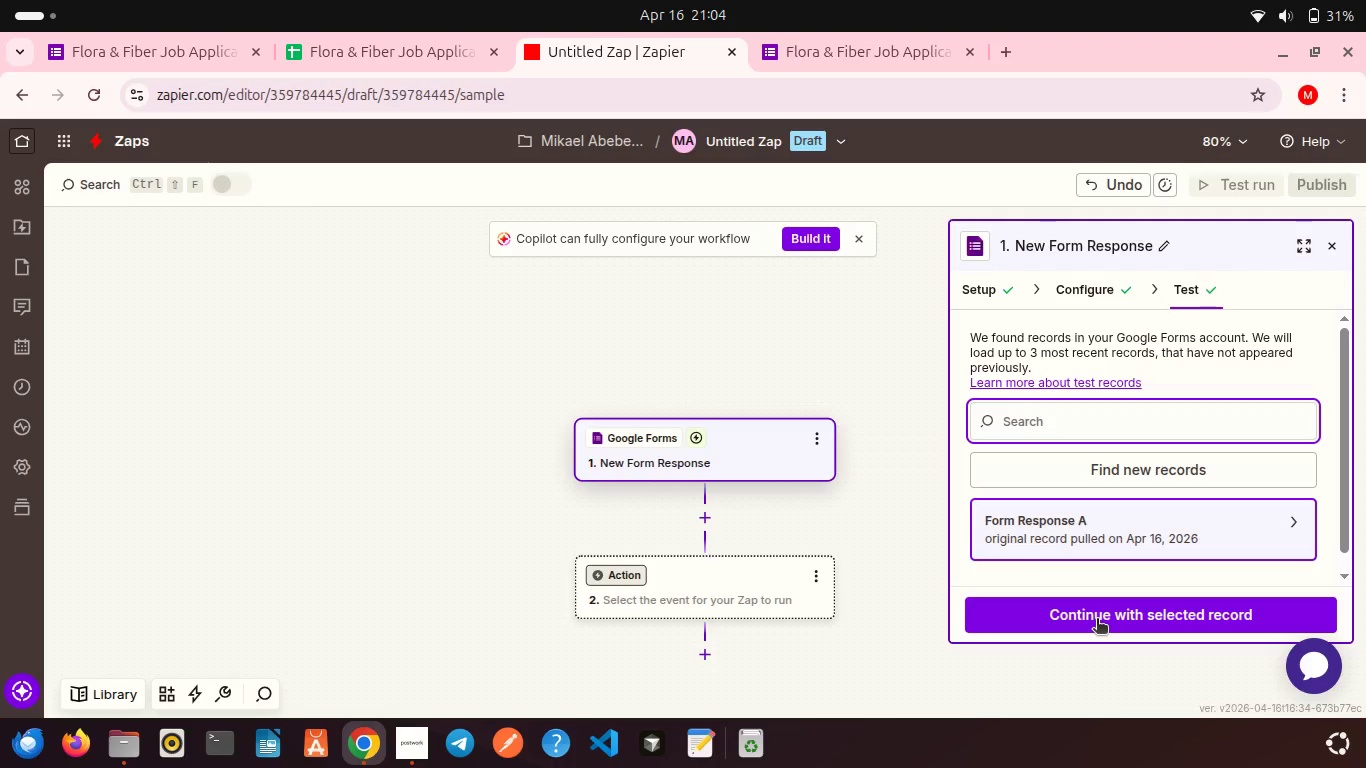 
wait(5.02)
 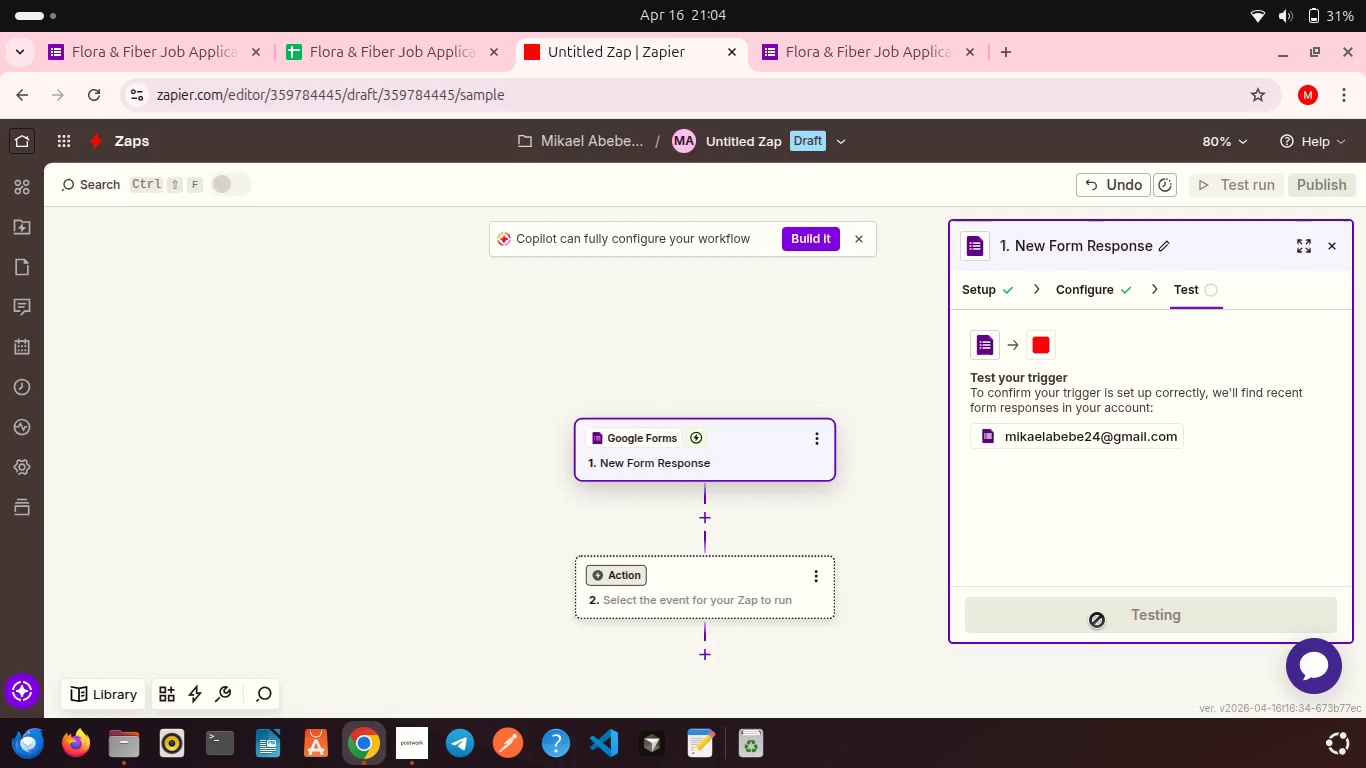 
left_click([1087, 536])
 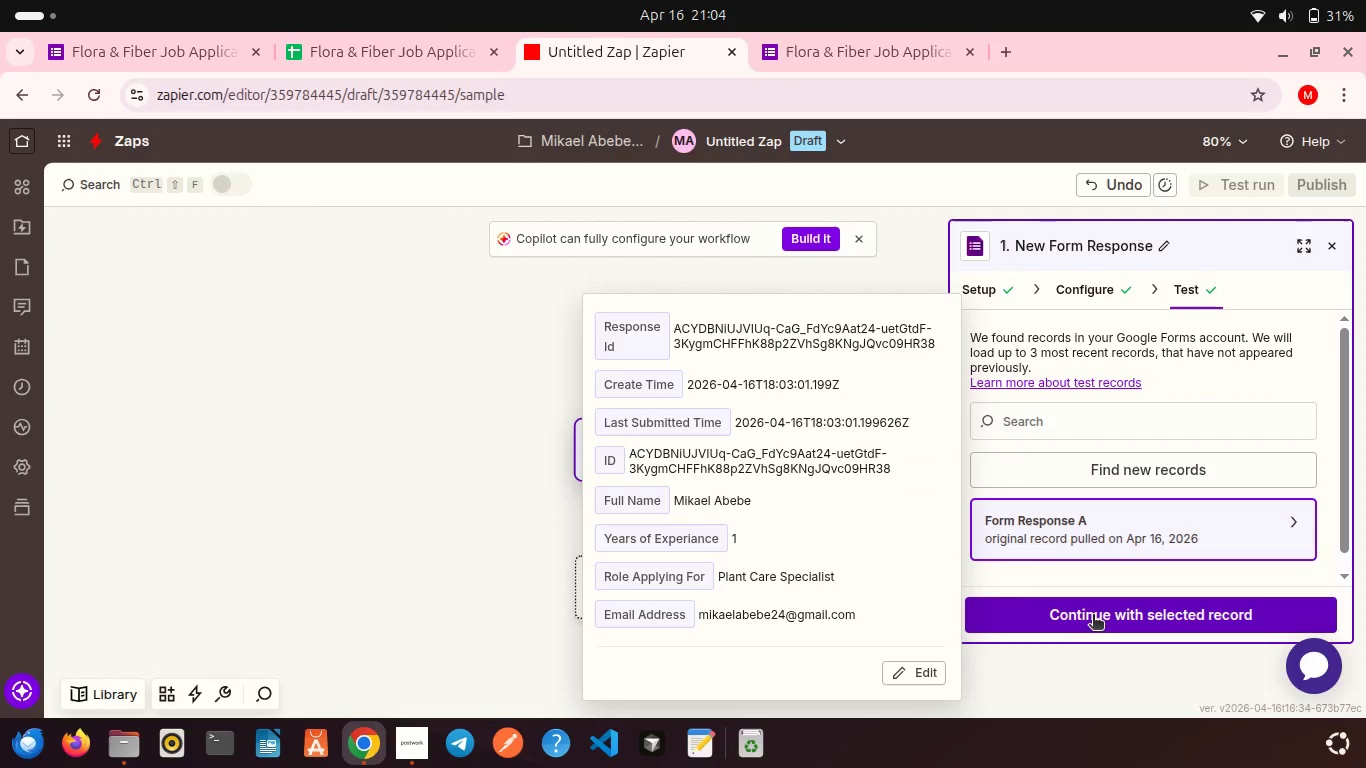 
left_click([1093, 616])
 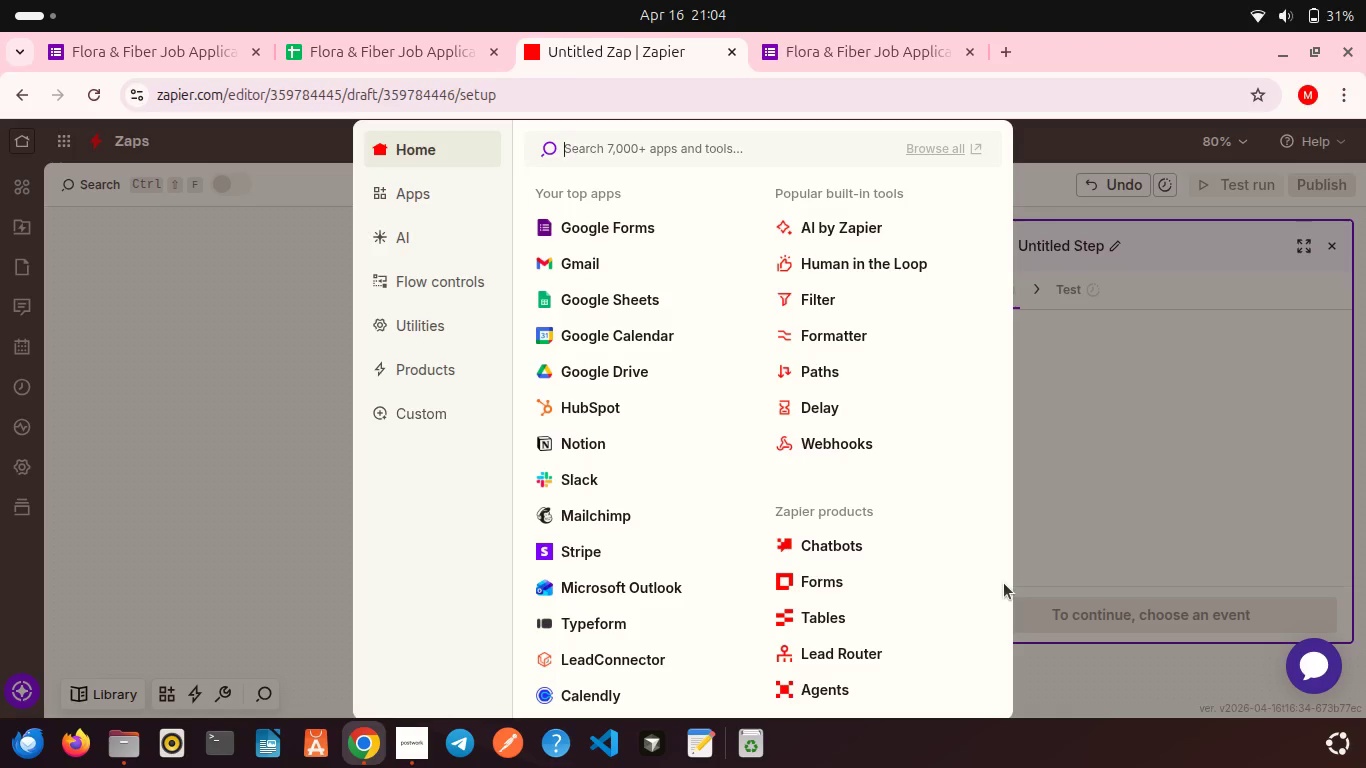 
wait(21.57)
 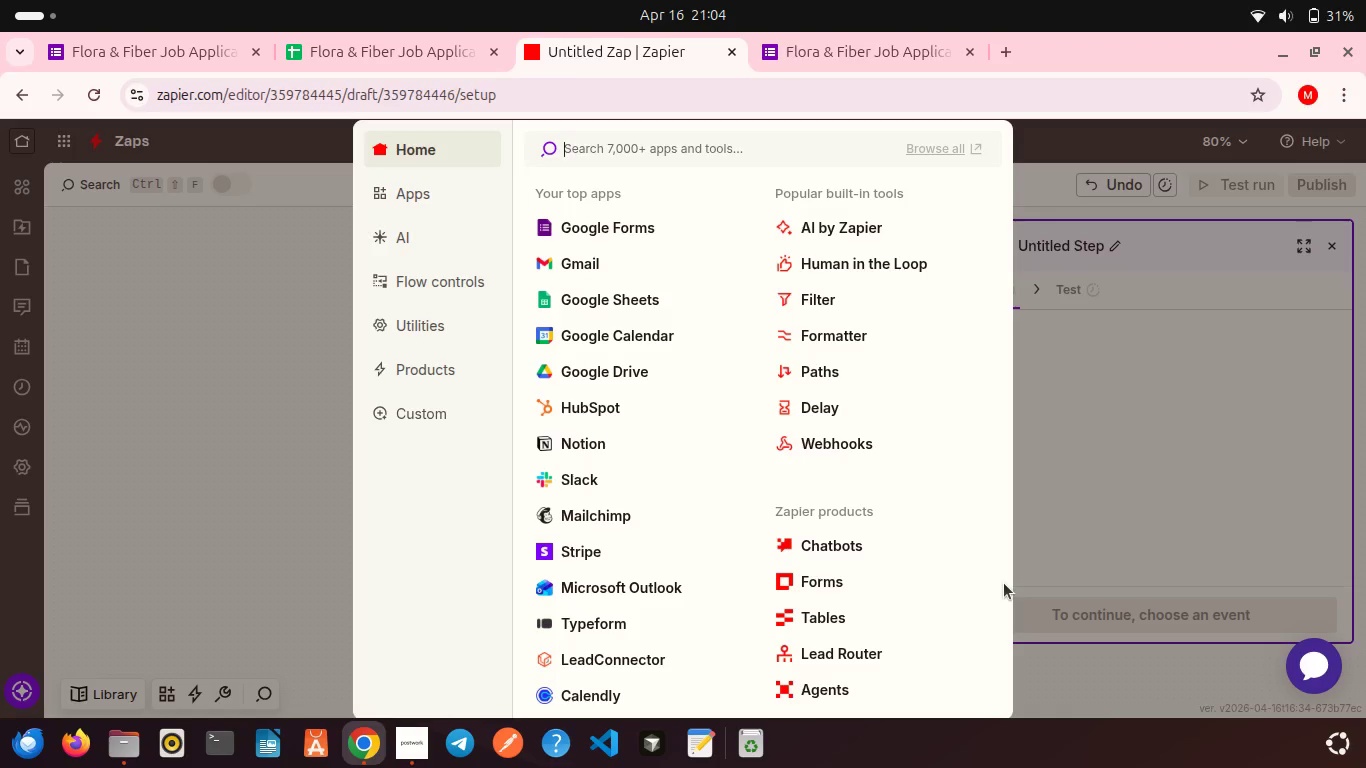 
left_click([829, 334])
 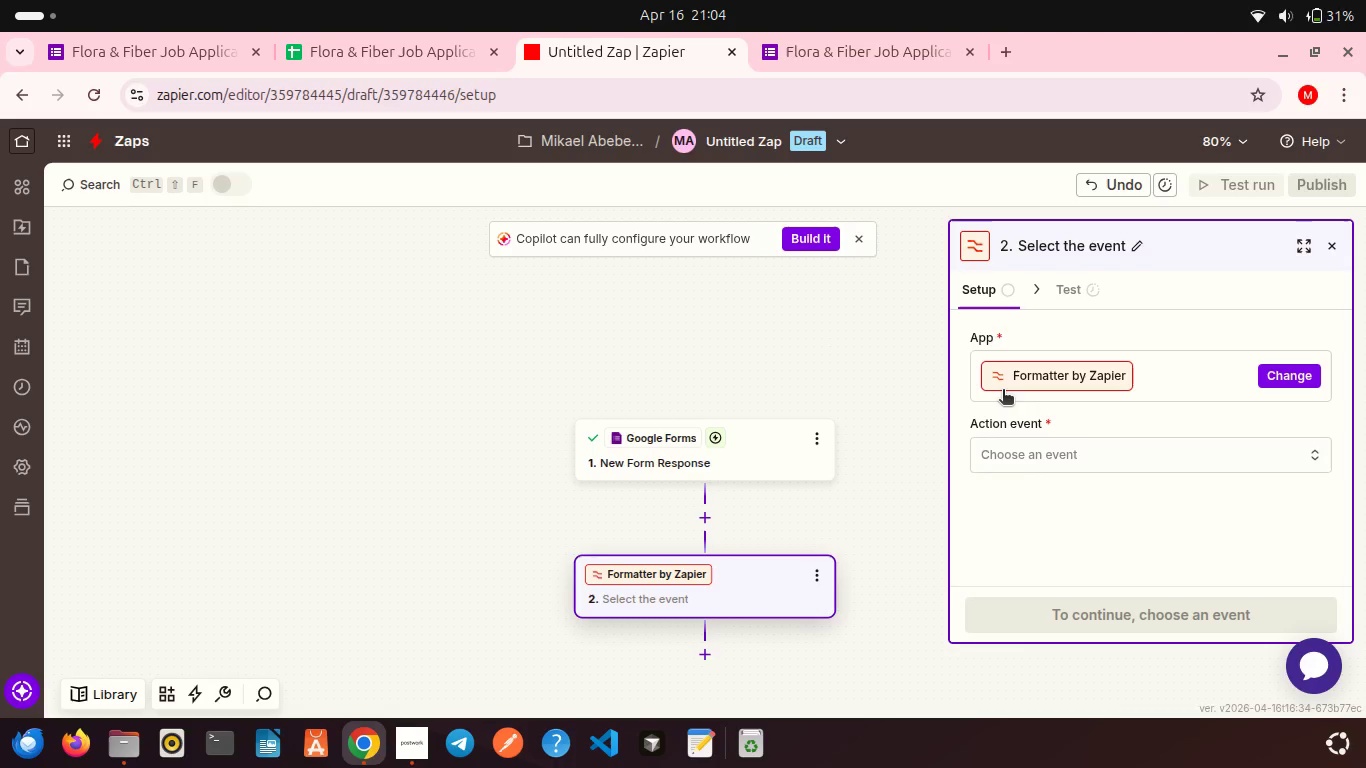 
wait(5.46)
 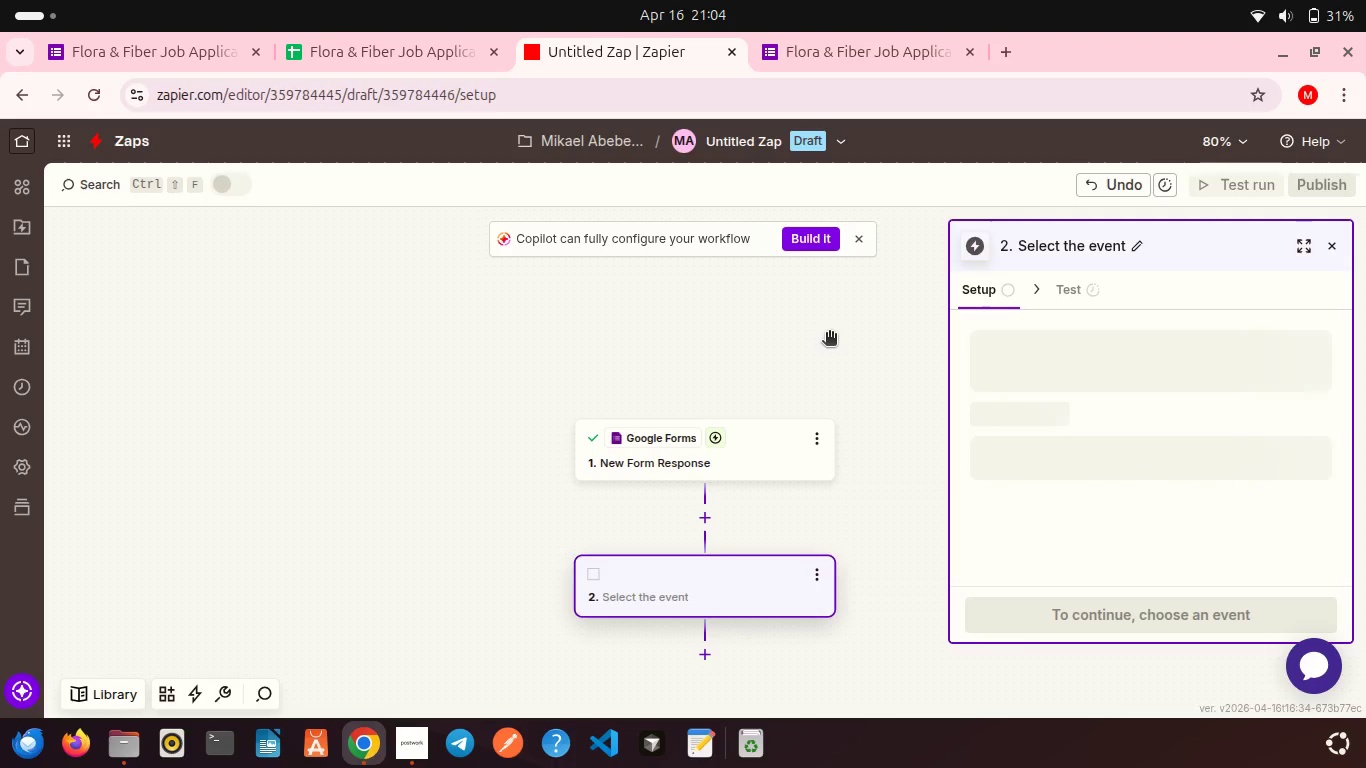 
left_click([1239, 456])
 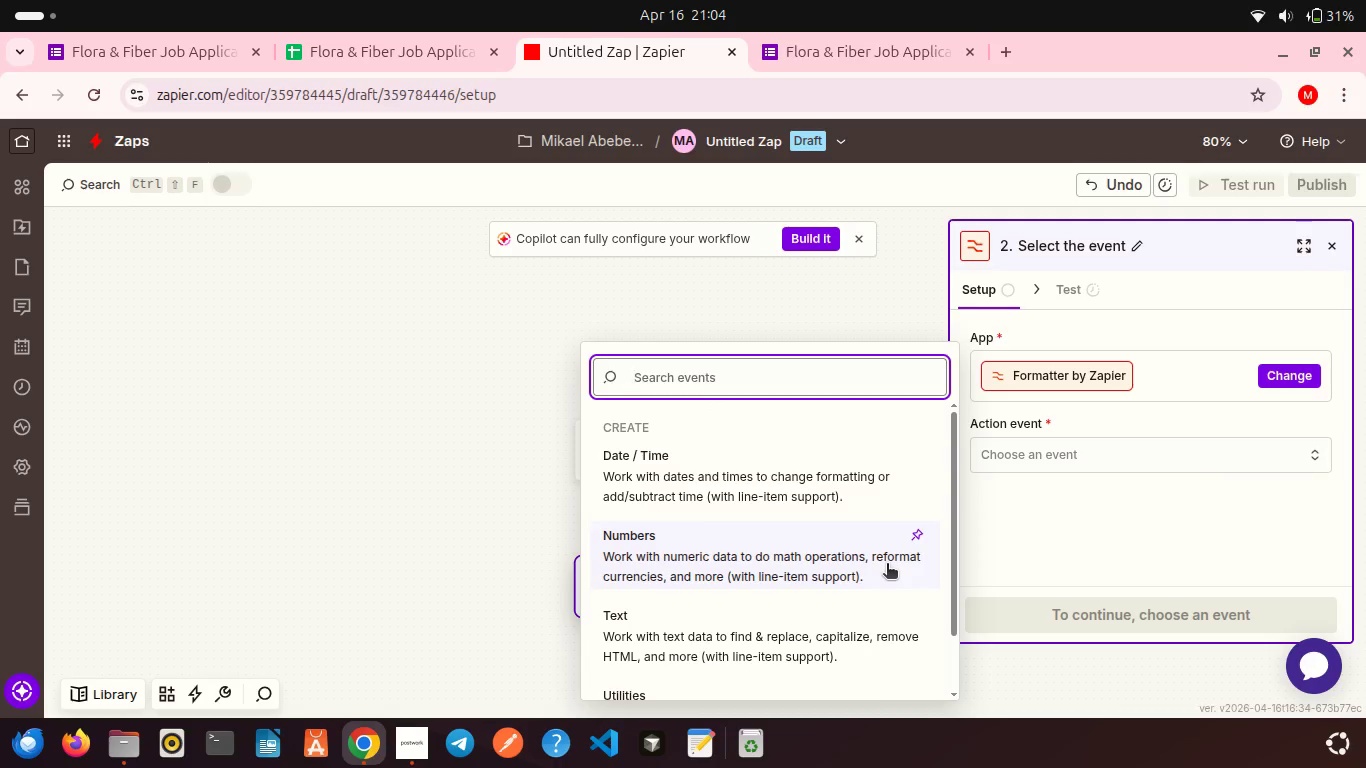 
scroll: coordinate [876, 621], scroll_direction: down, amount: 4.0
 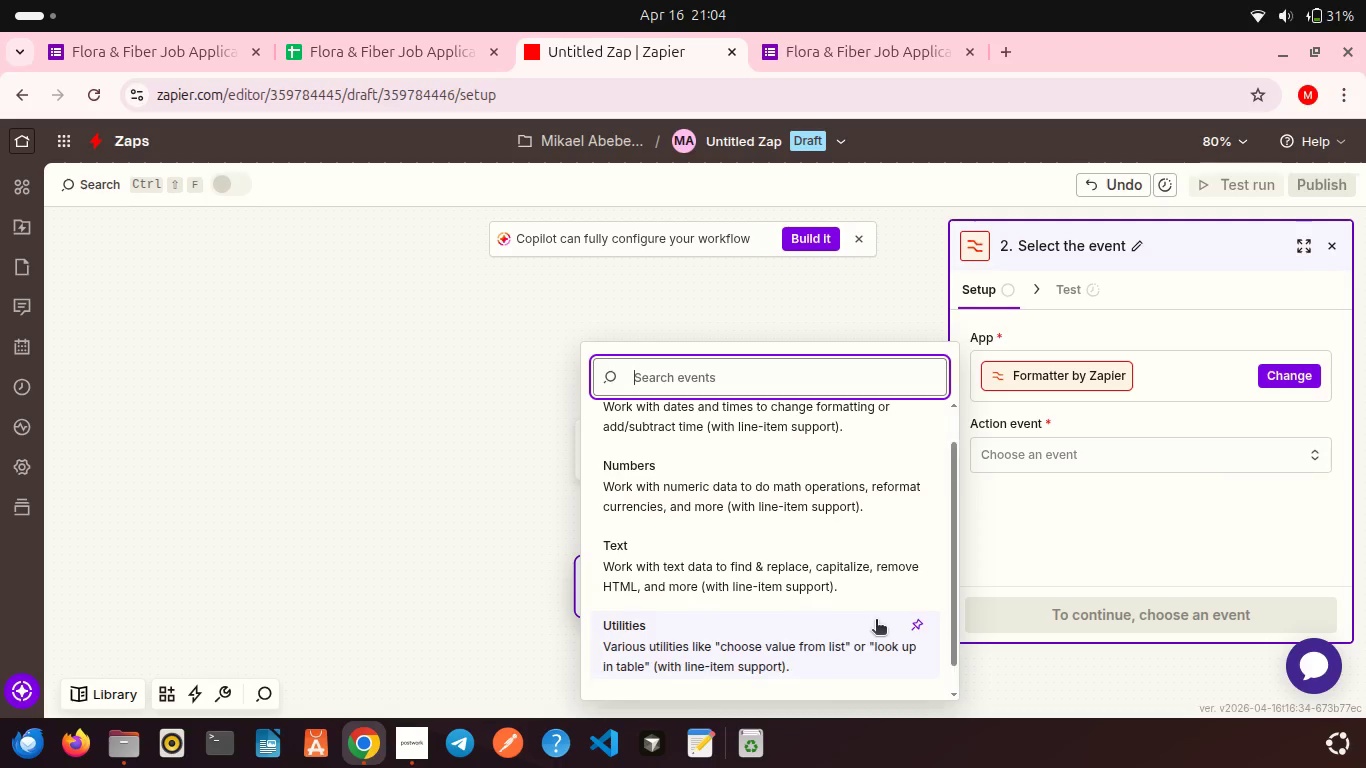 
scroll: coordinate [876, 621], scroll_direction: up, amount: 1.0
 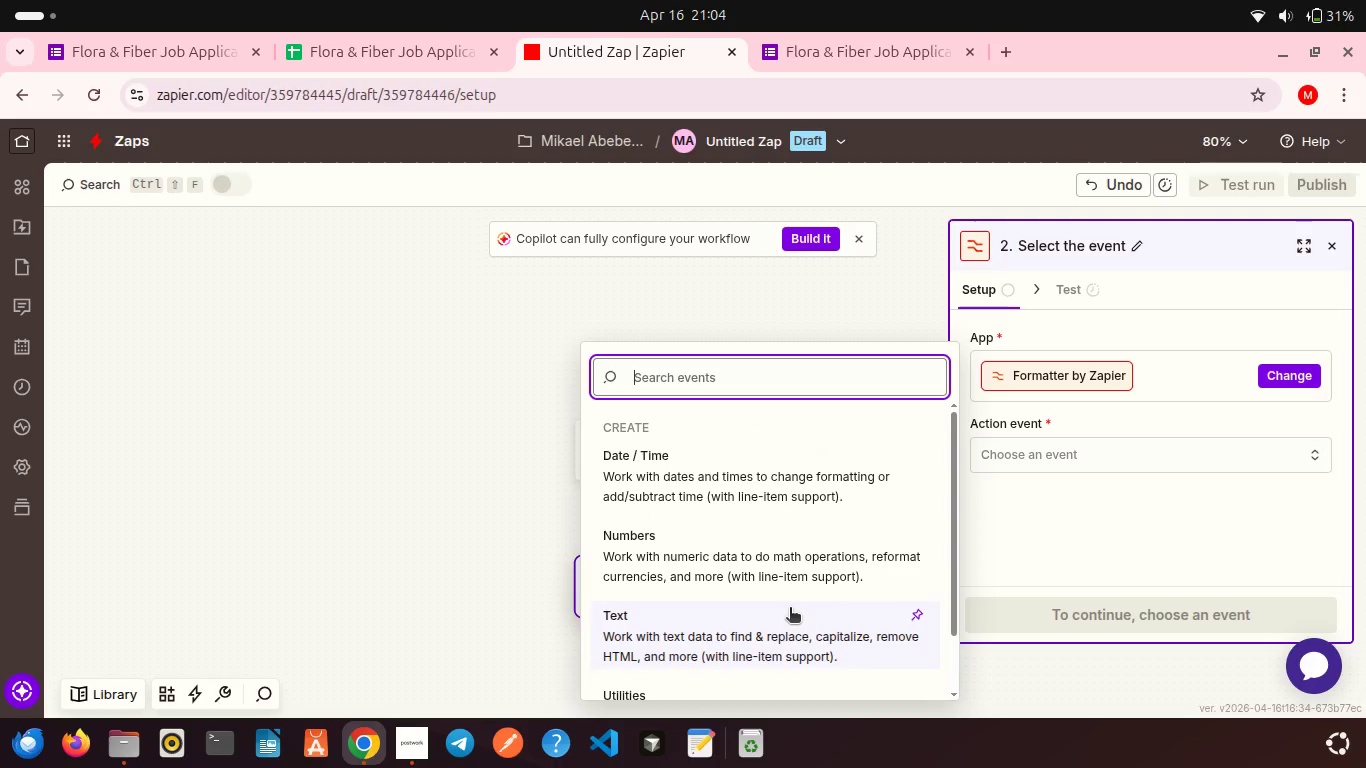 
left_click([790, 609])
 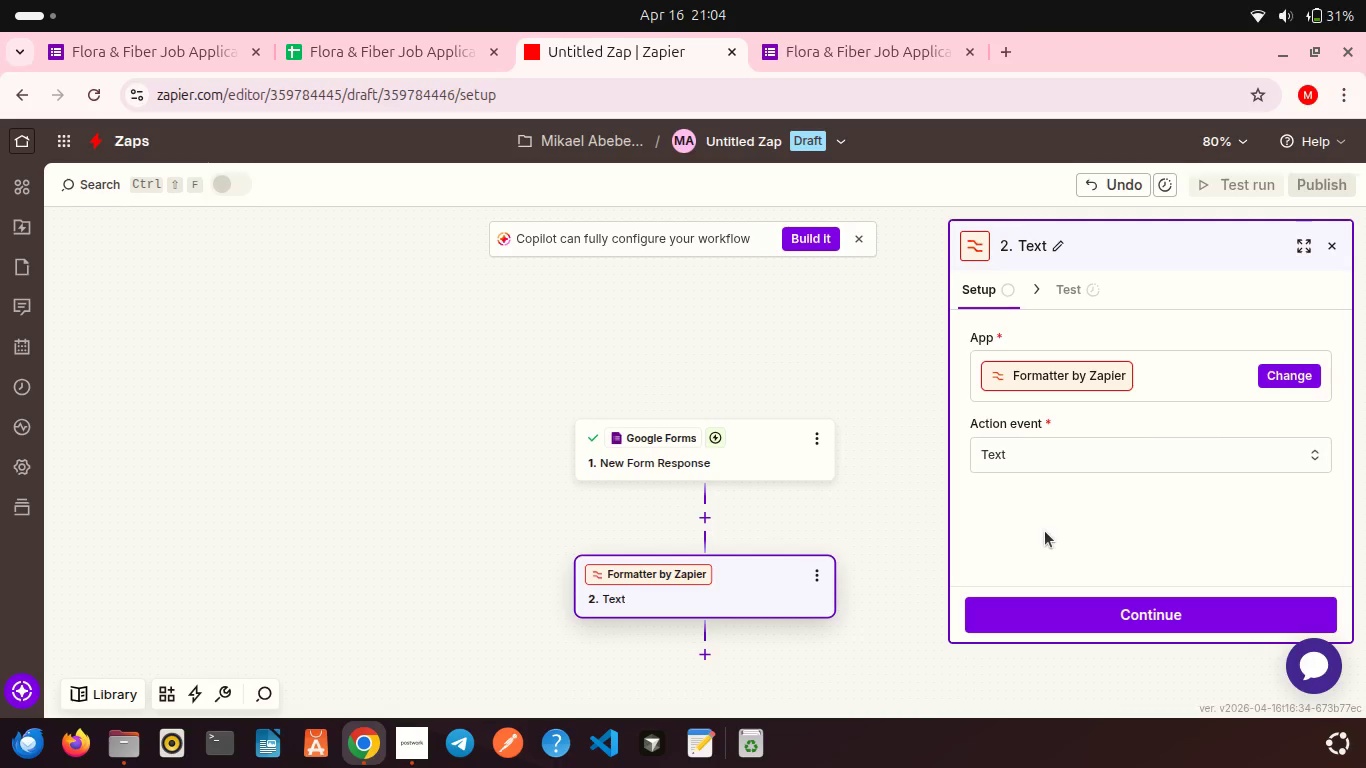 
scroll: coordinate [1045, 531], scroll_direction: down, amount: 4.0
 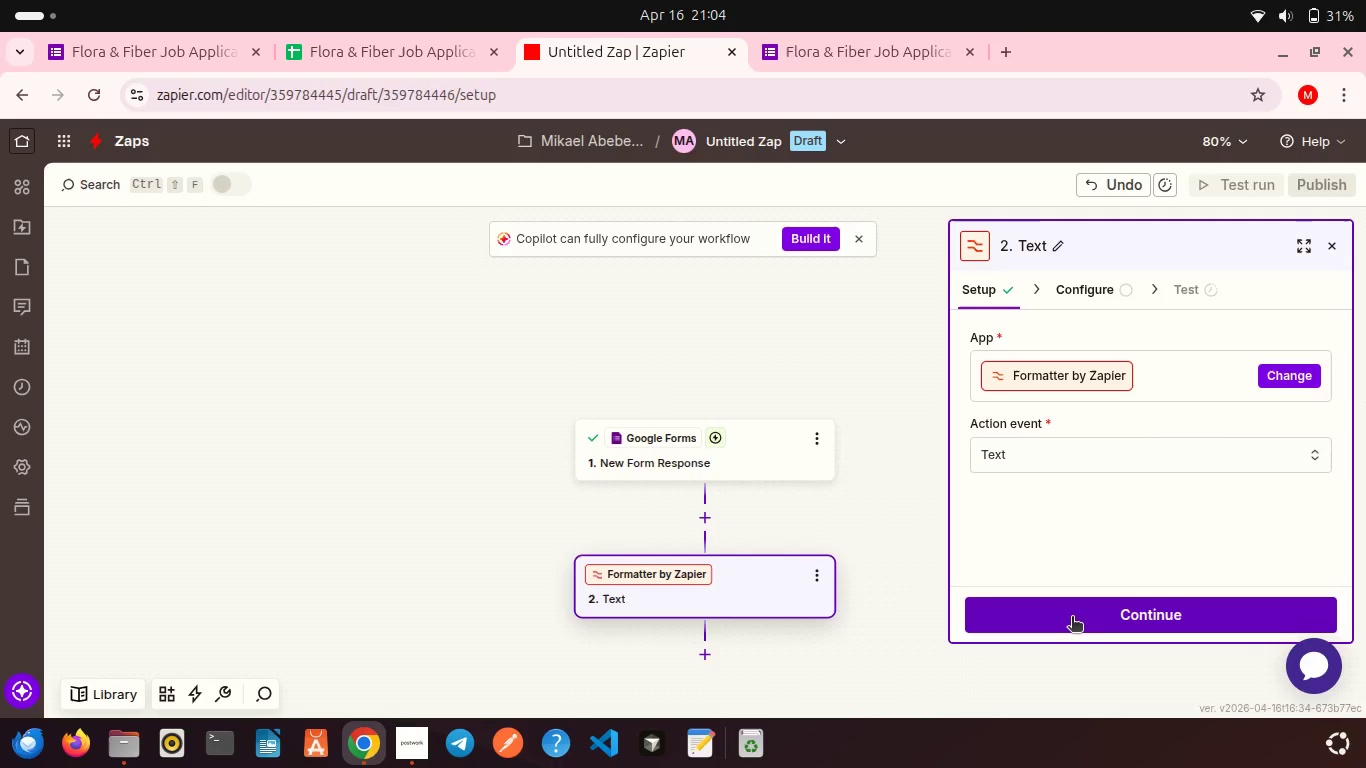 
left_click([1072, 618])
 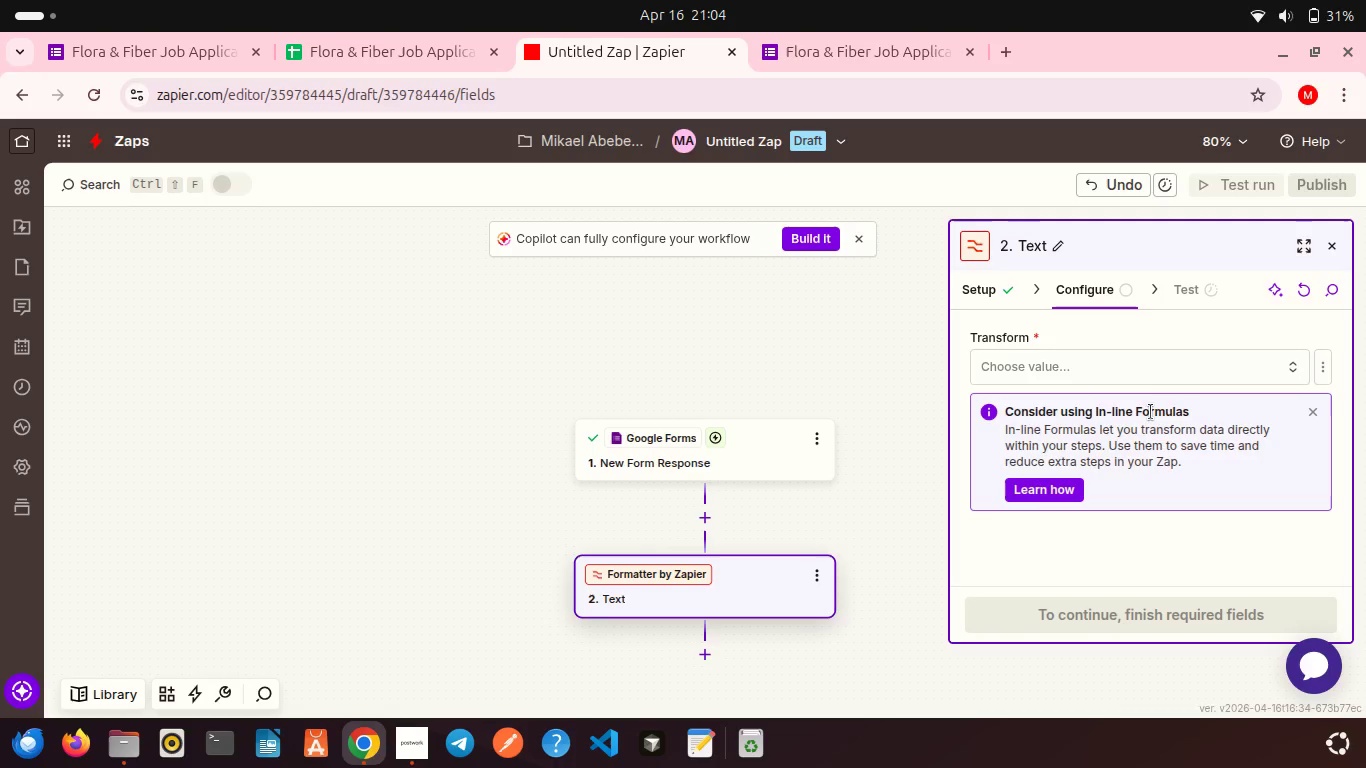 
left_click([1128, 365])
 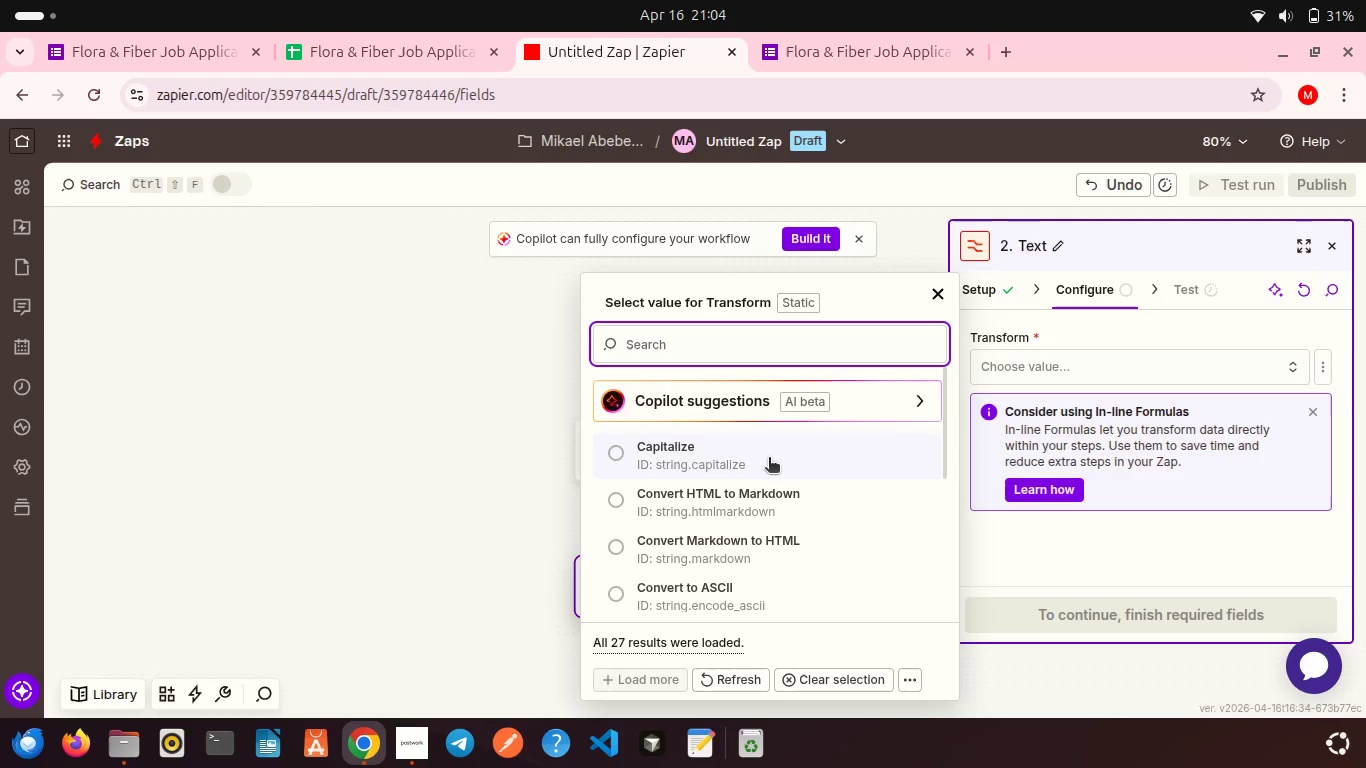 
left_click([769, 459])
 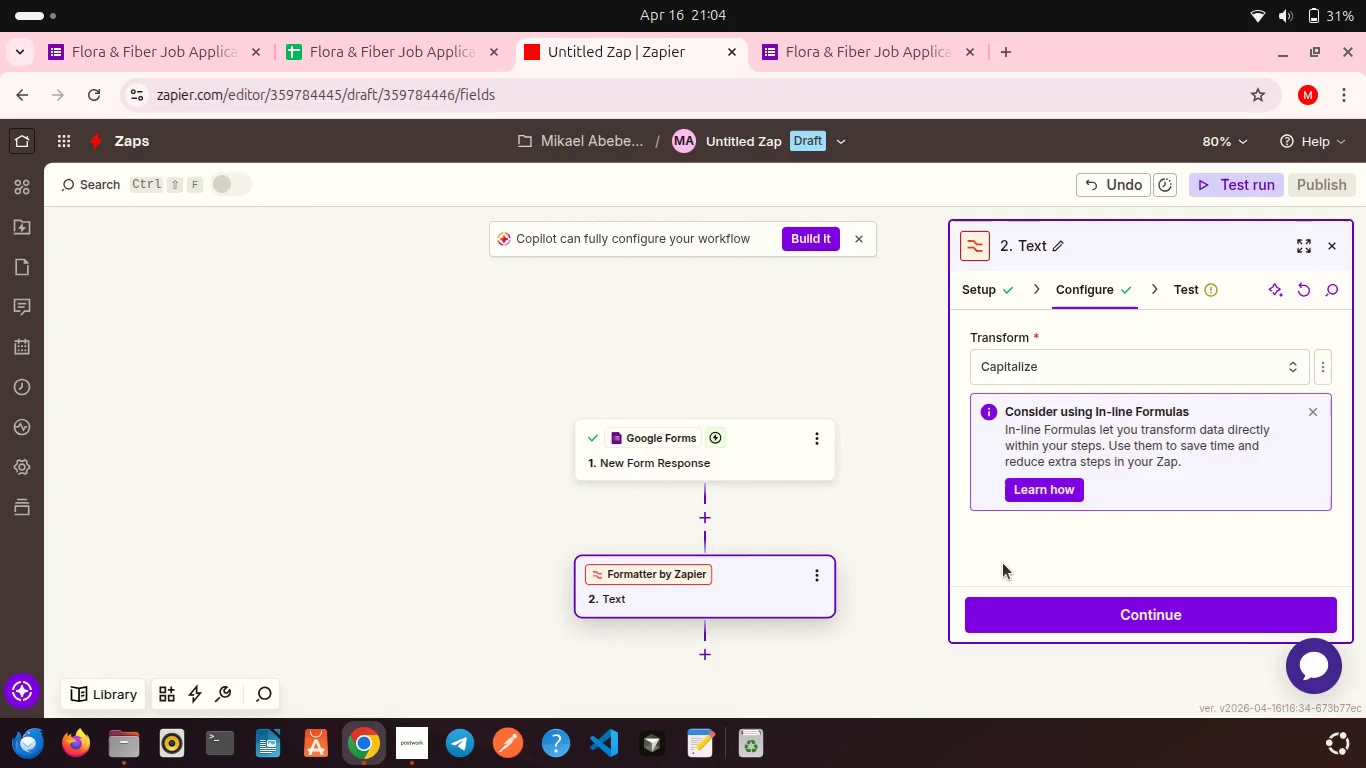 
scroll: coordinate [848, 554], scroll_direction: down, amount: 7.0
 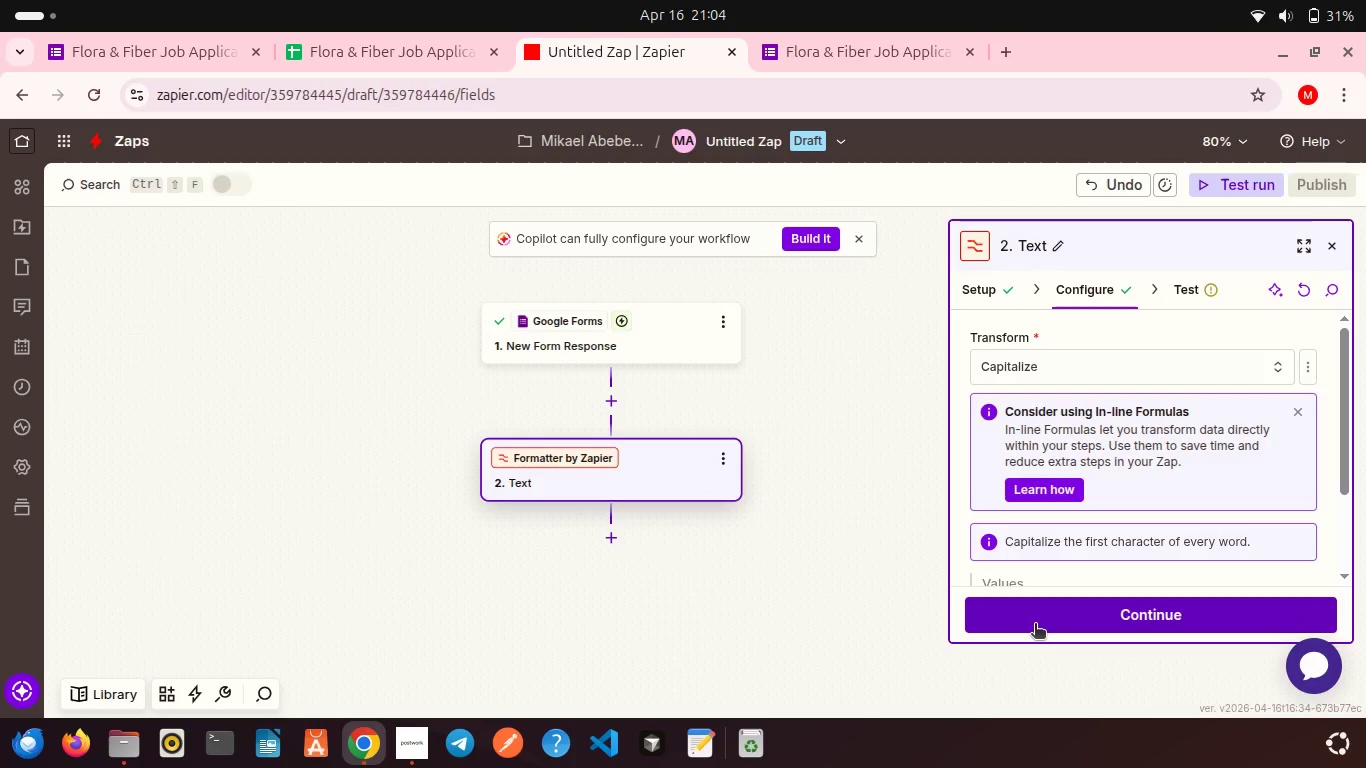 
left_click([1041, 625])
 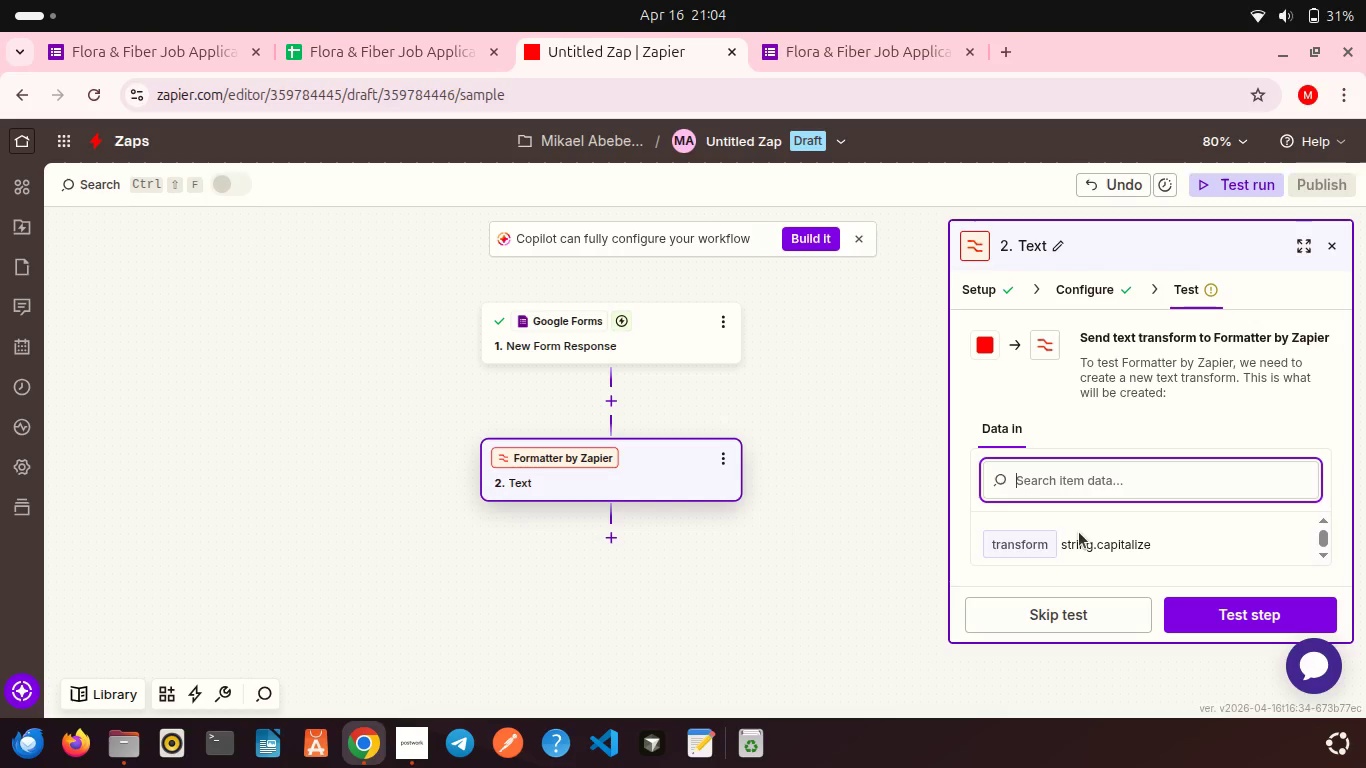 
scroll: coordinate [1094, 425], scroll_direction: down, amount: 9.0
 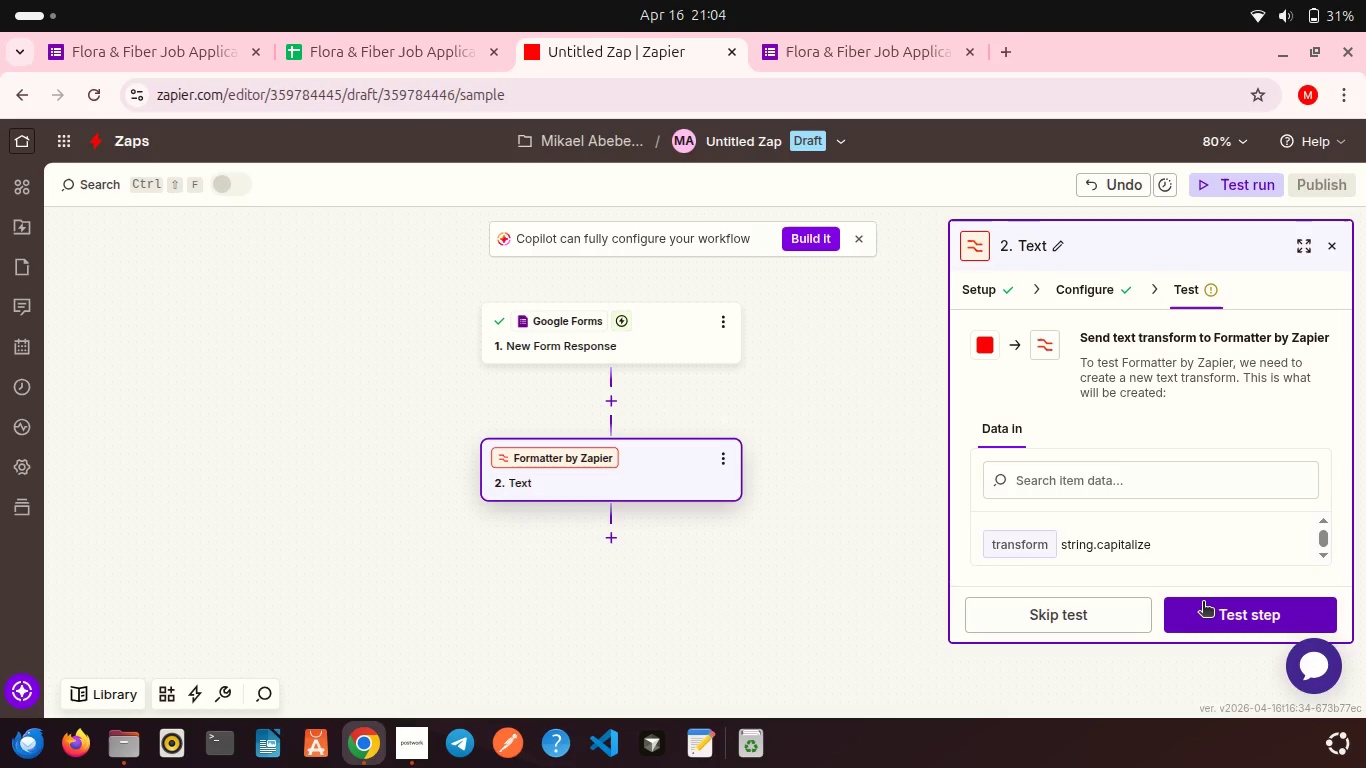 
left_click([1201, 603])
 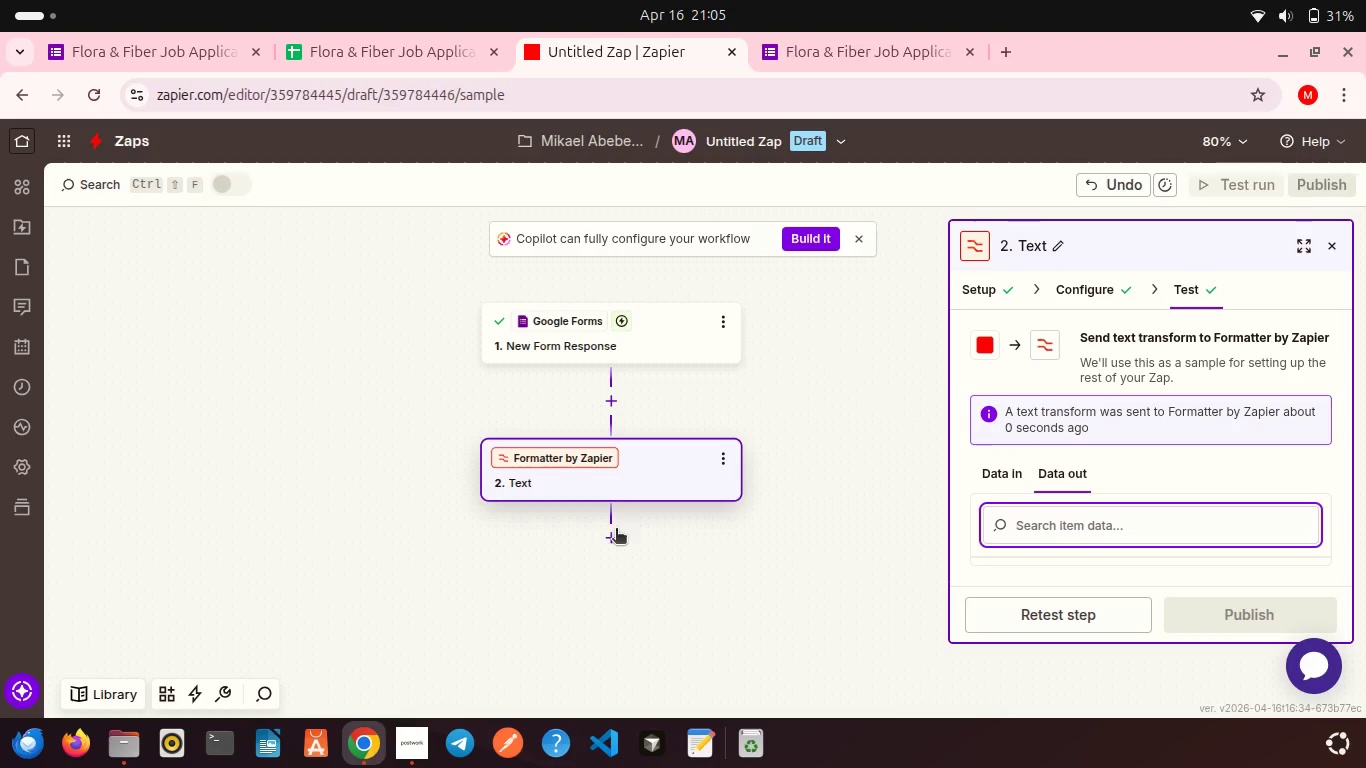 
left_click([606, 535])
 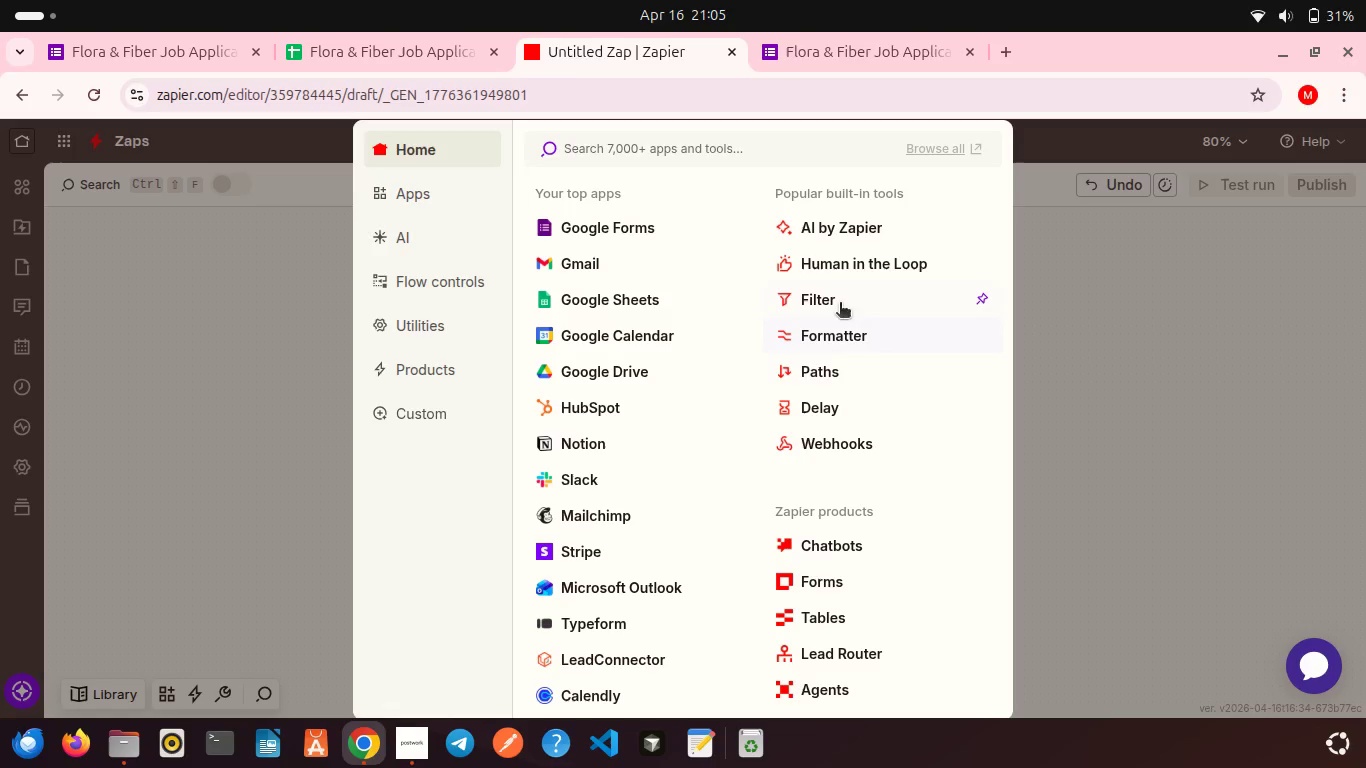 
left_click([835, 299])
 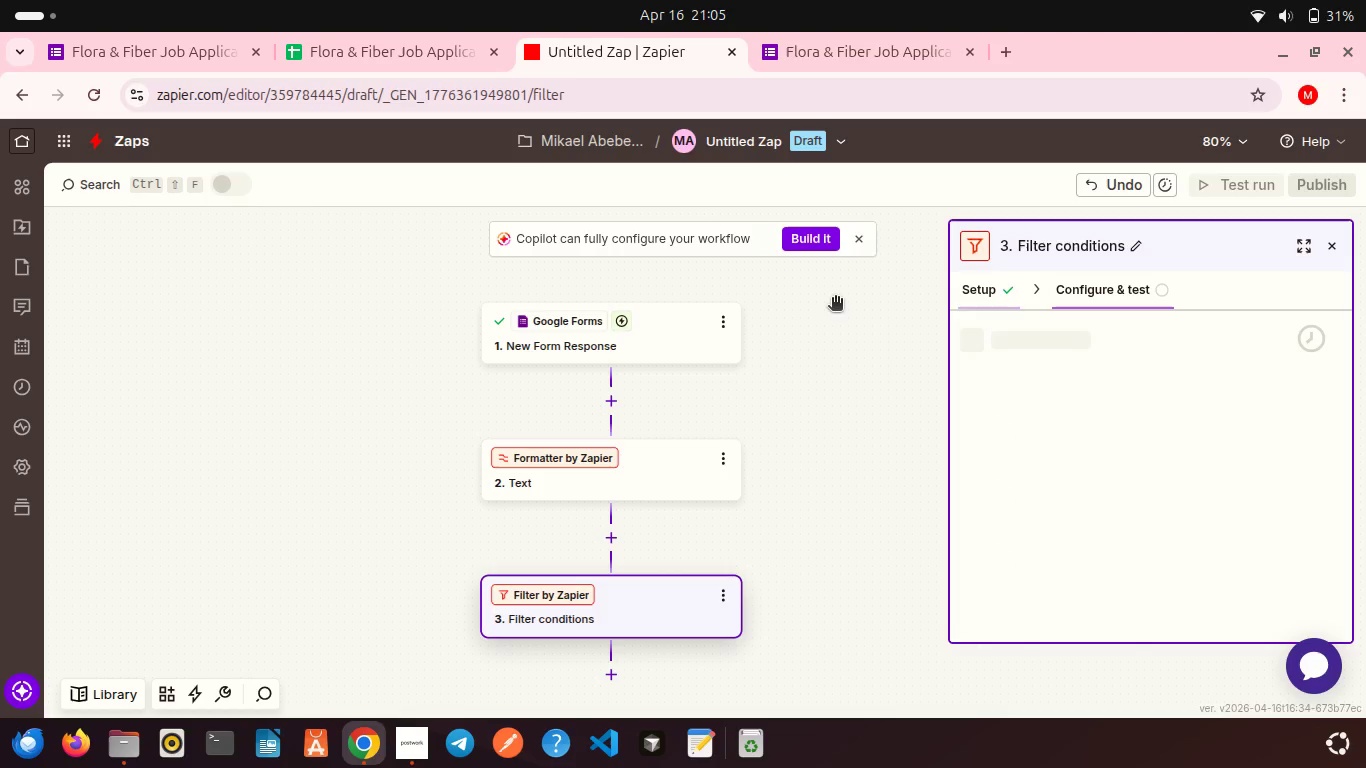 
wait(8.03)
 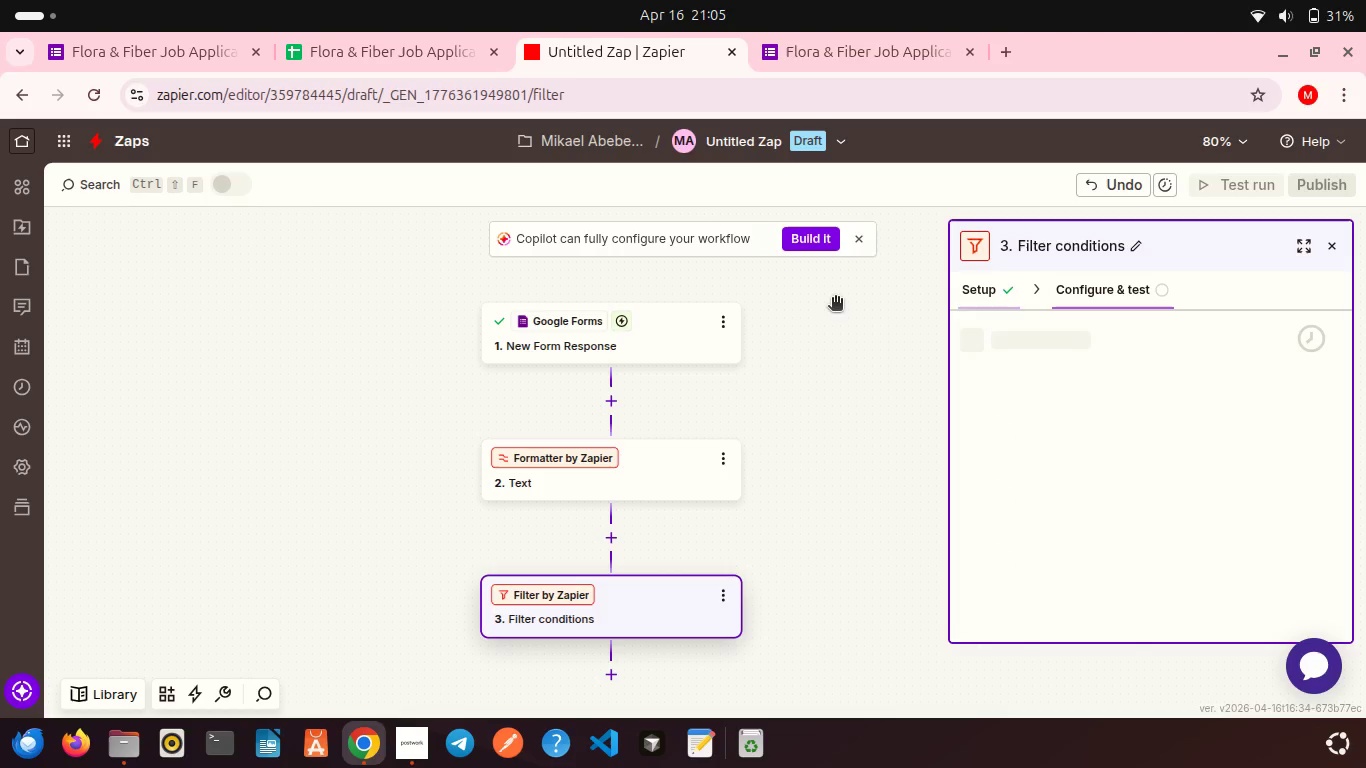 
left_click([997, 360])
 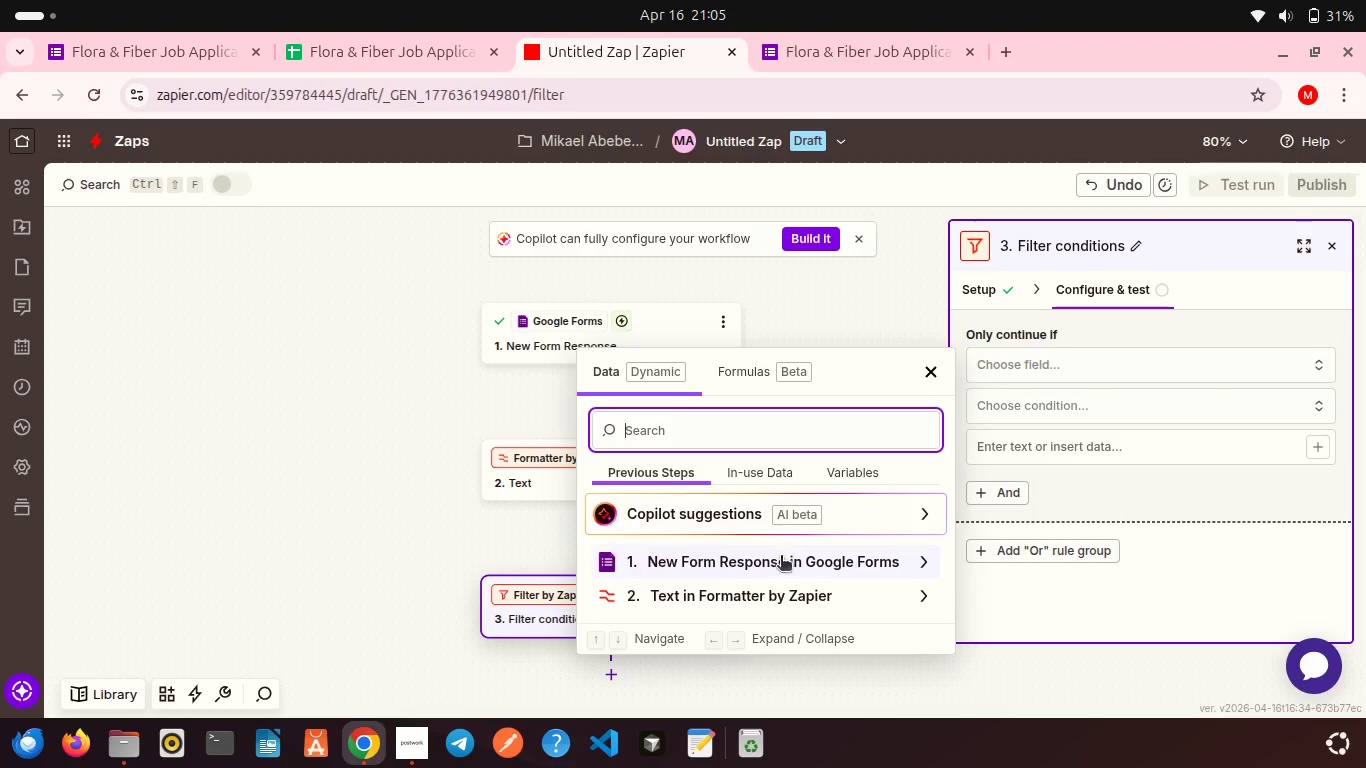 
left_click([781, 561])
 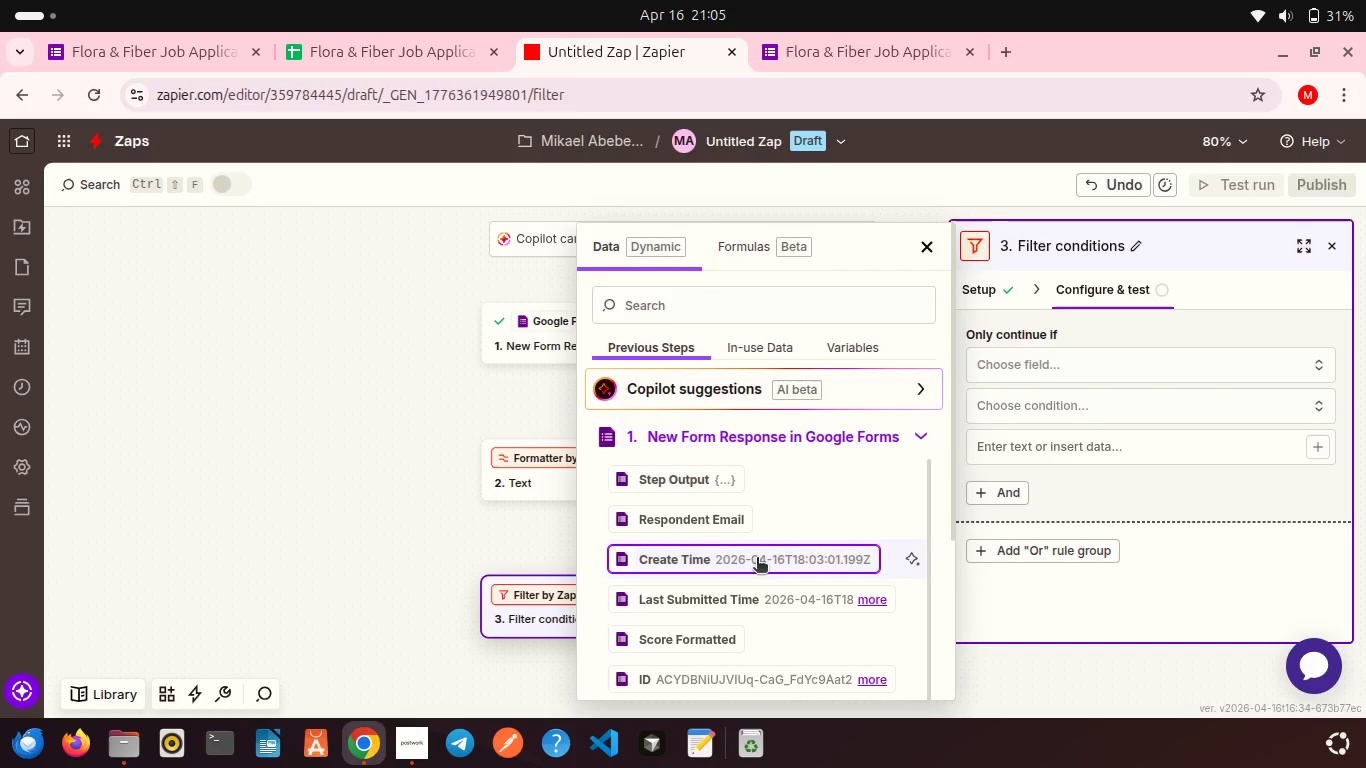 
scroll: coordinate [736, 586], scroll_direction: down, amount: 7.0
 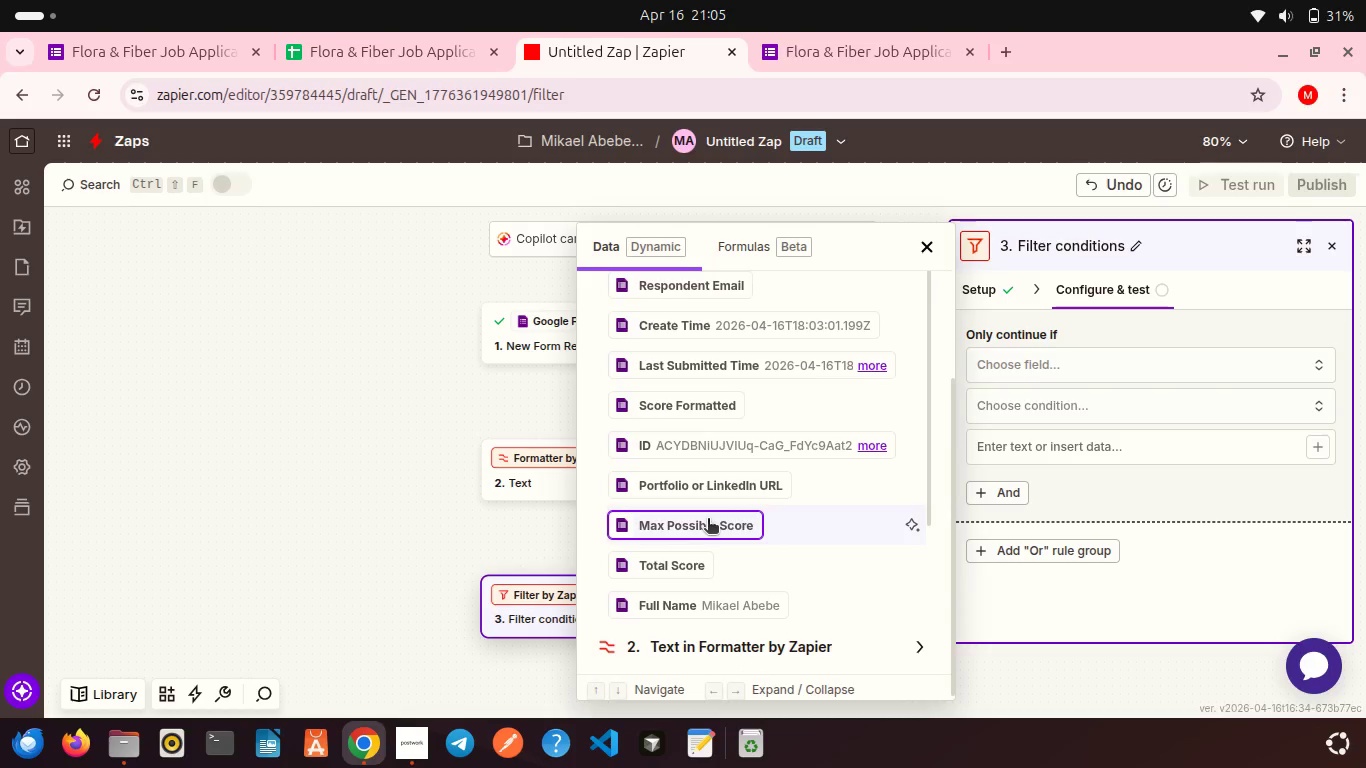 
scroll: coordinate [704, 475], scroll_direction: up, amount: 1.0
 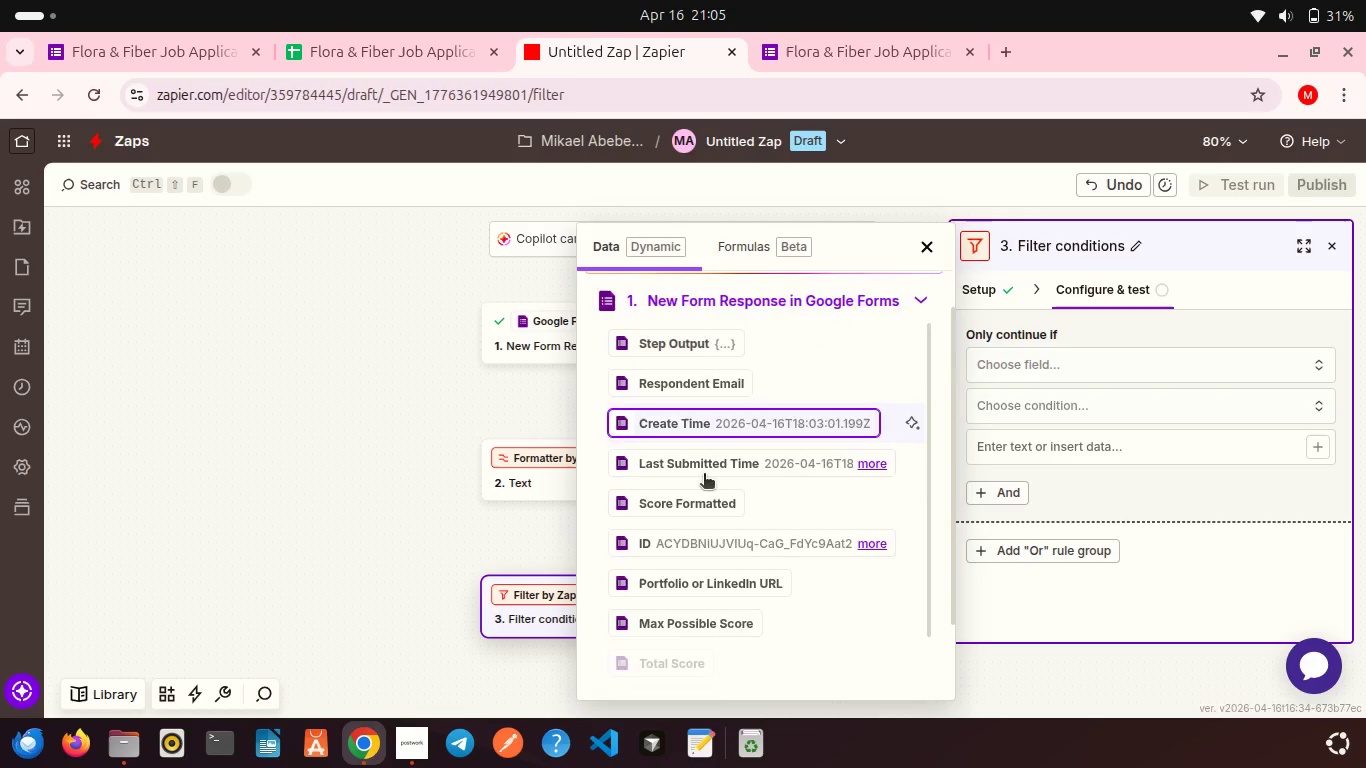 
scroll: coordinate [704, 475], scroll_direction: down, amount: 4.0
 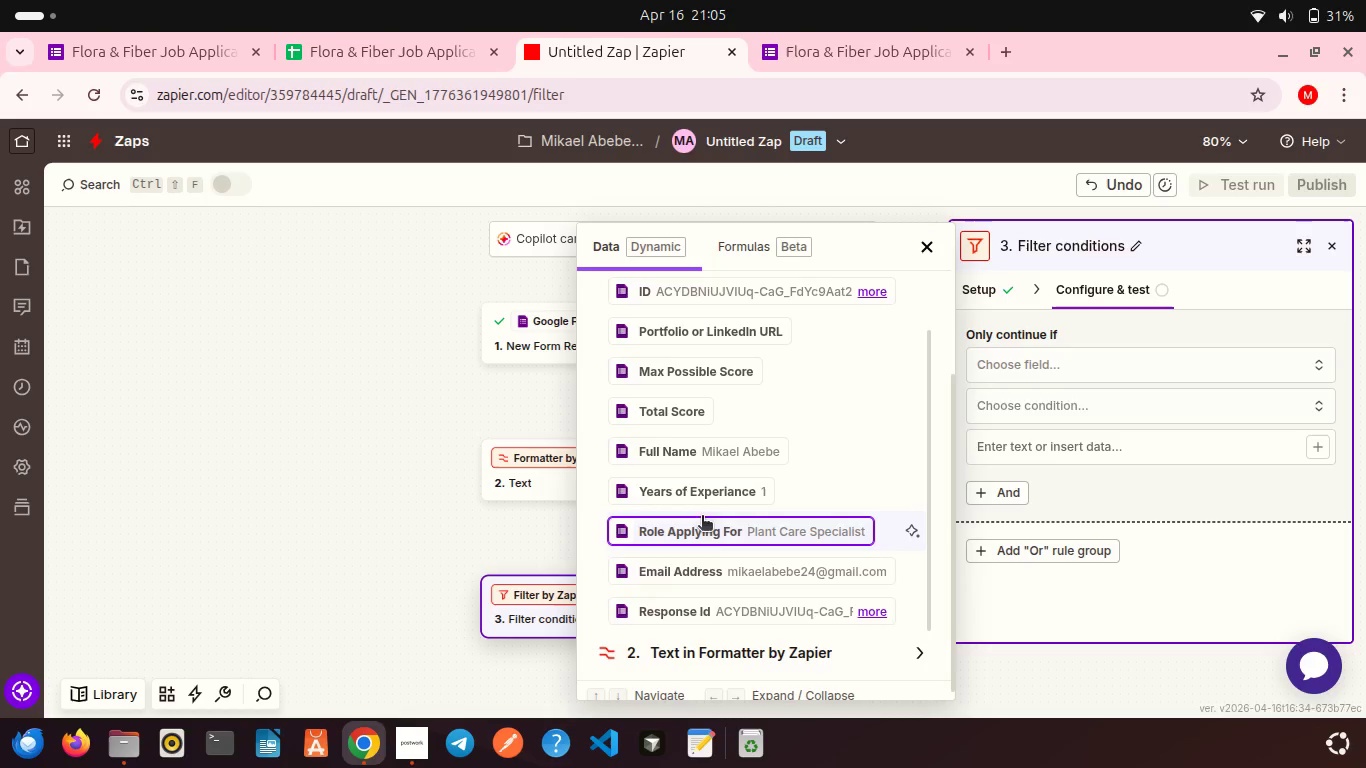 
left_click([709, 559])
 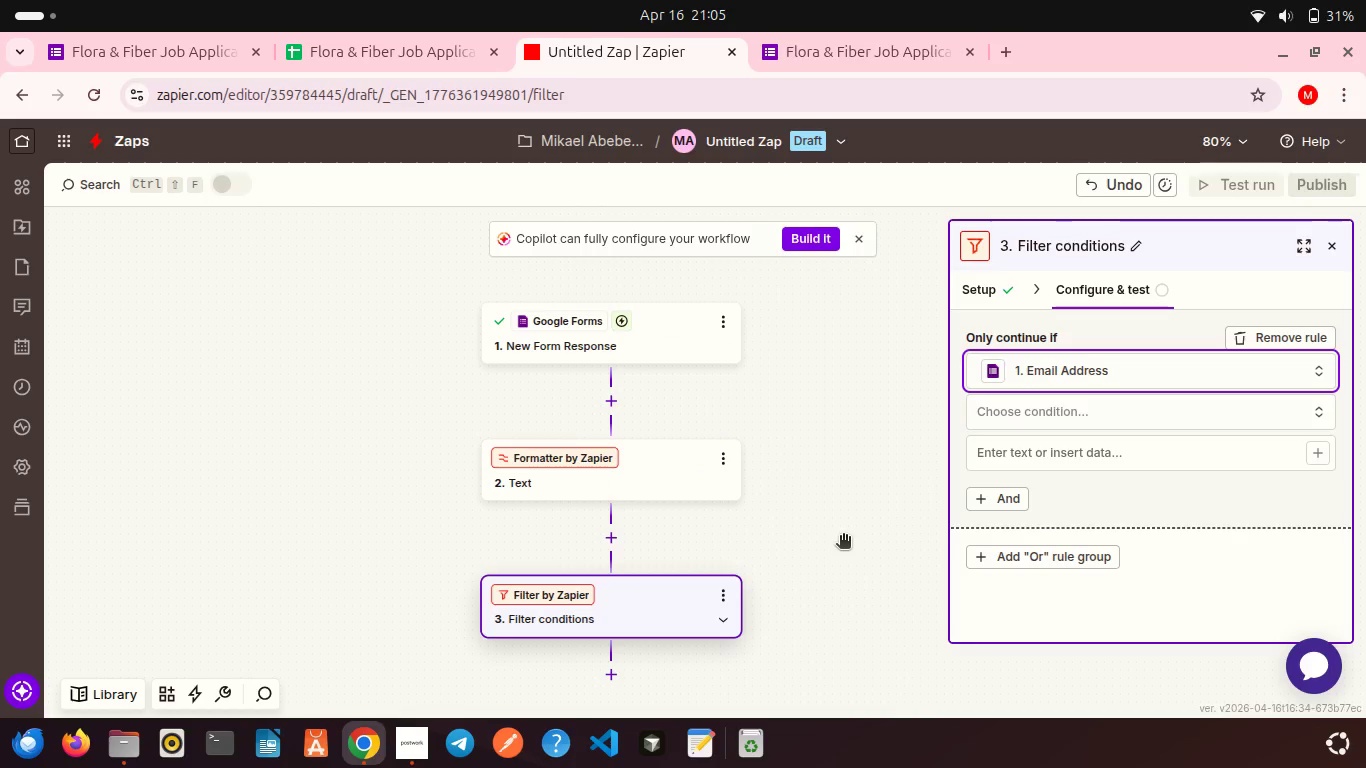 
scroll: coordinate [843, 537], scroll_direction: down, amount: 2.0
 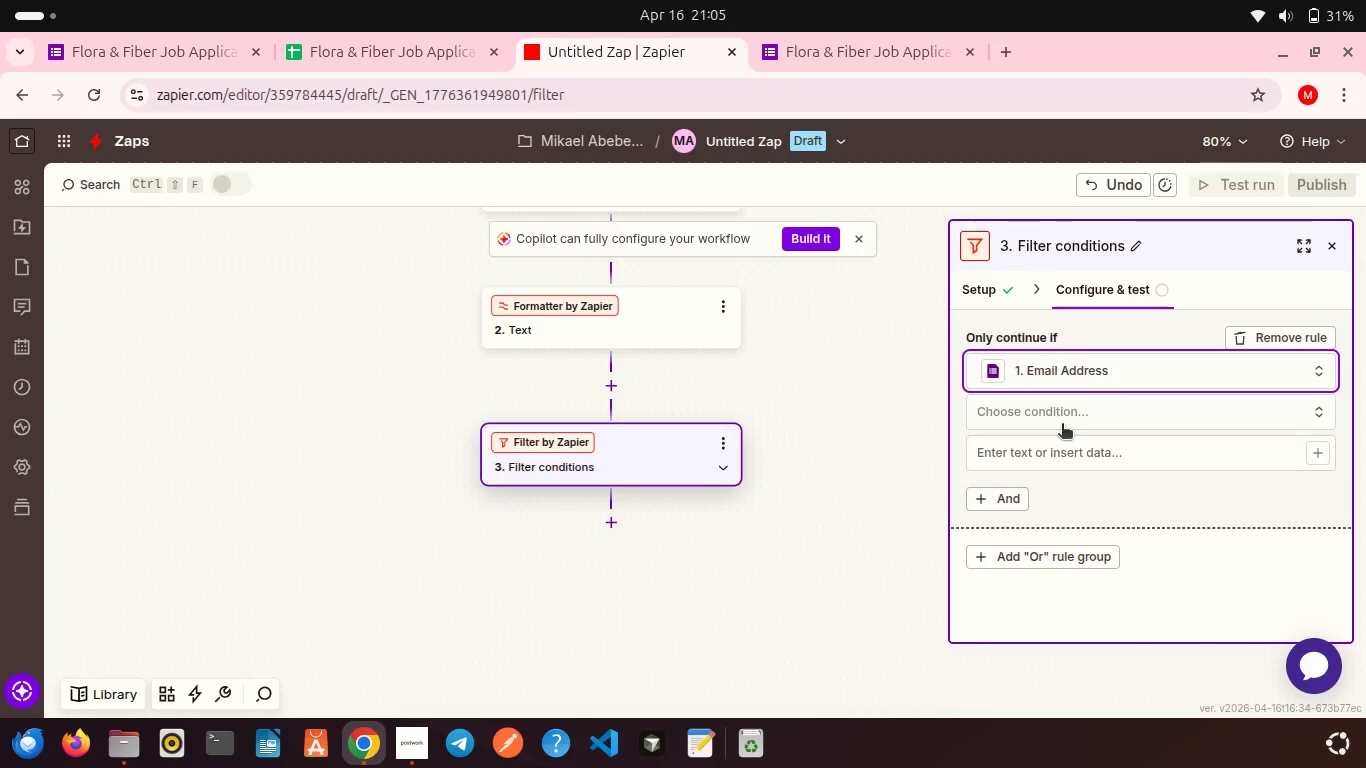 
left_click([1058, 420])
 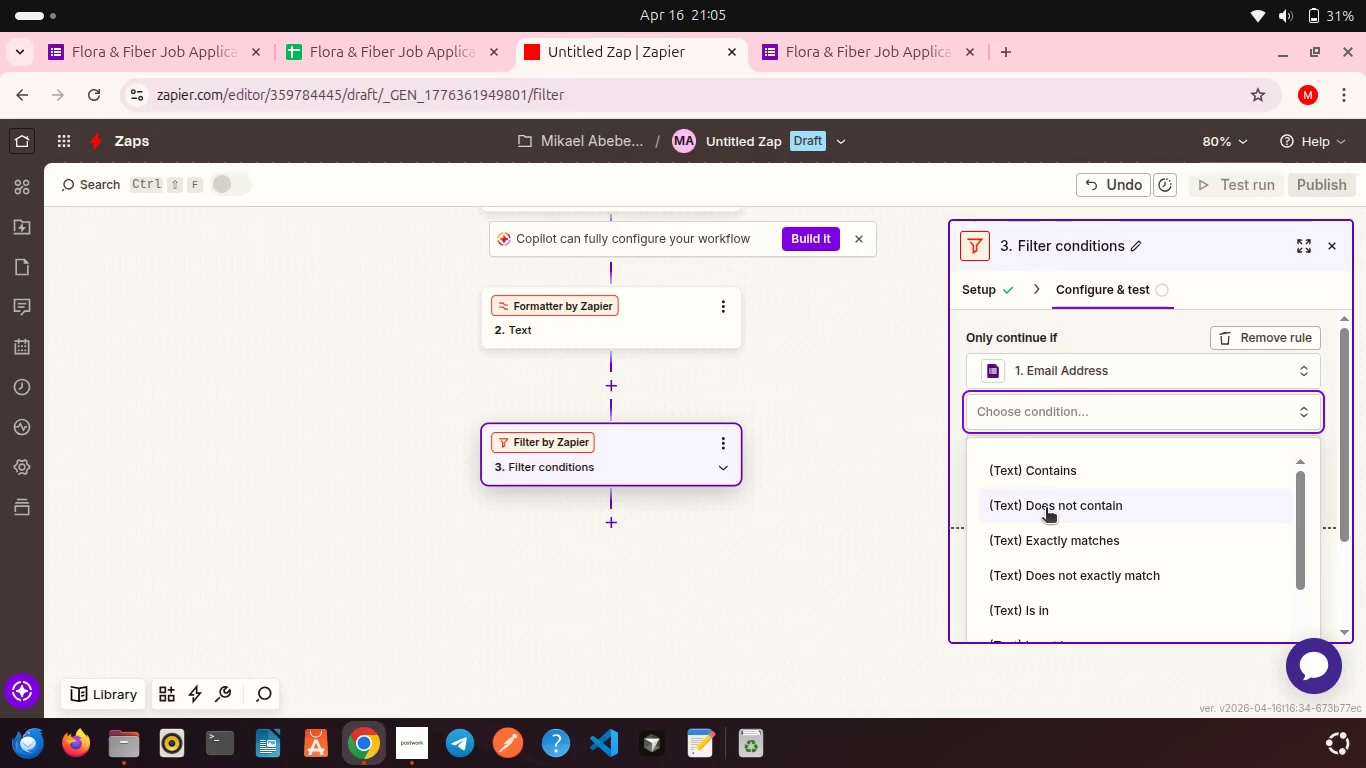 
scroll: coordinate [1046, 509], scroll_direction: down, amount: 13.0
 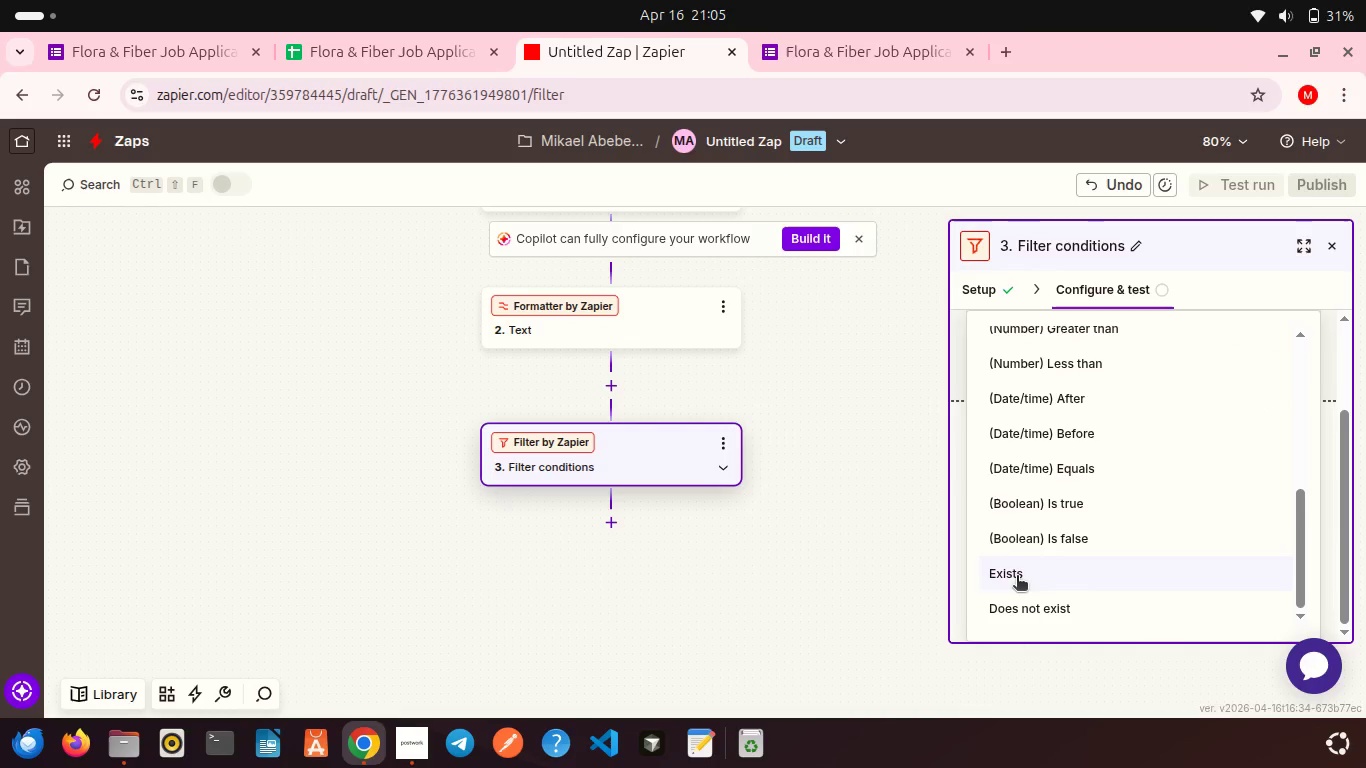 
left_click([1017, 577])
 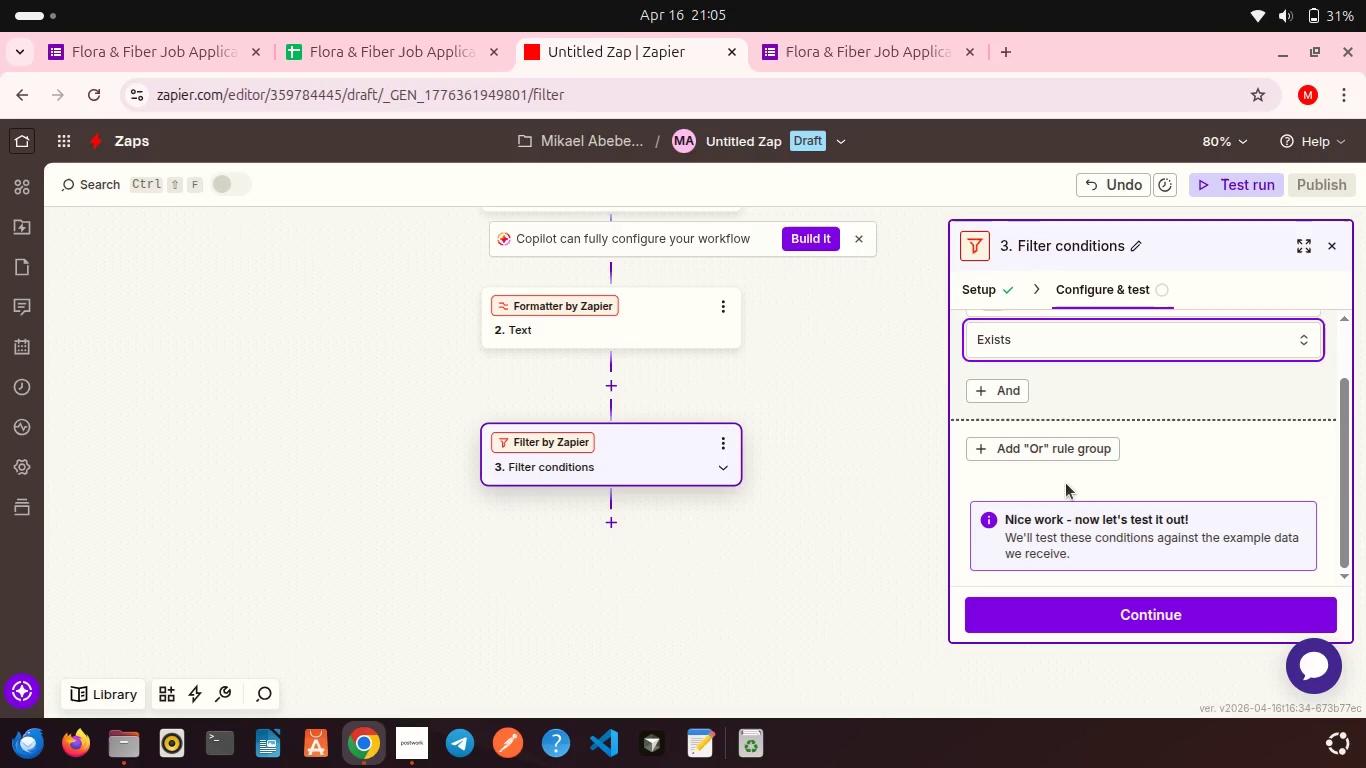 
scroll: coordinate [1066, 483], scroll_direction: down, amount: 4.0
 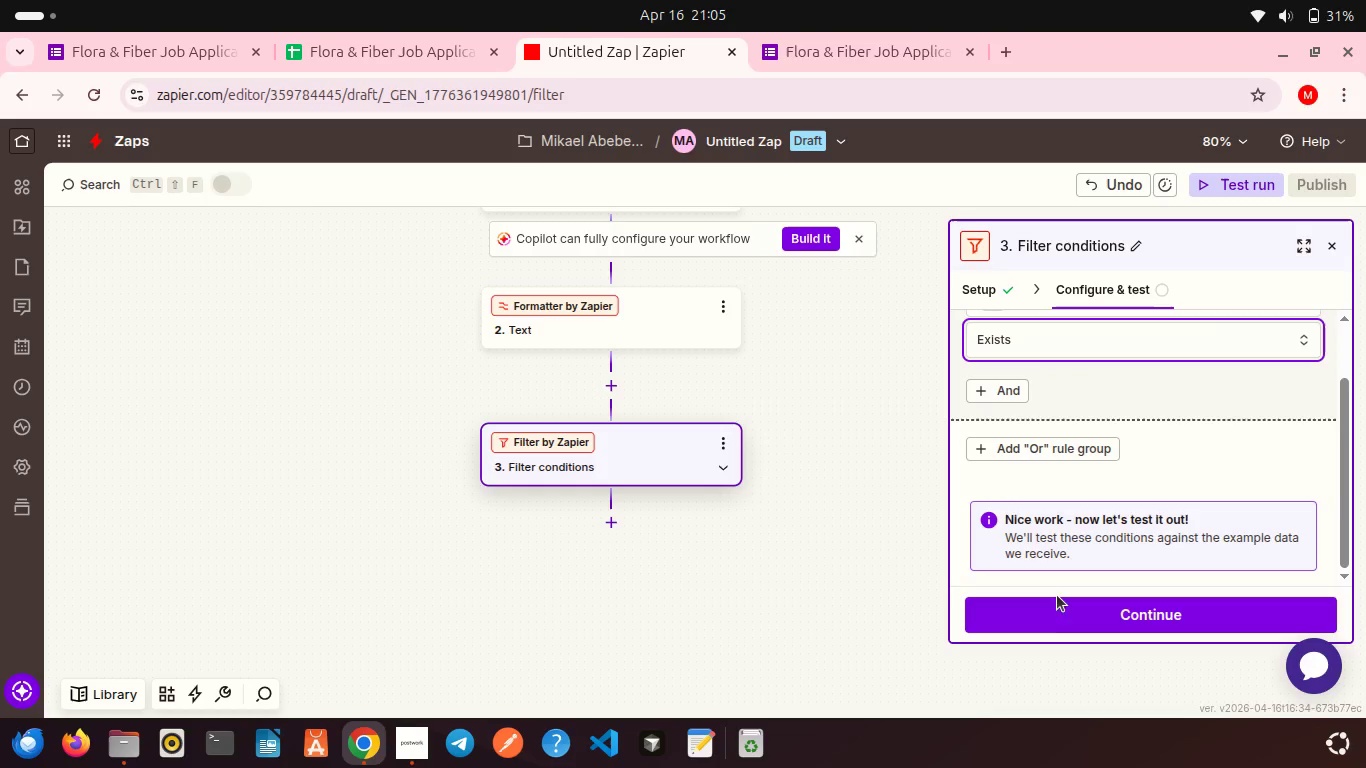 
left_click([1057, 607])
 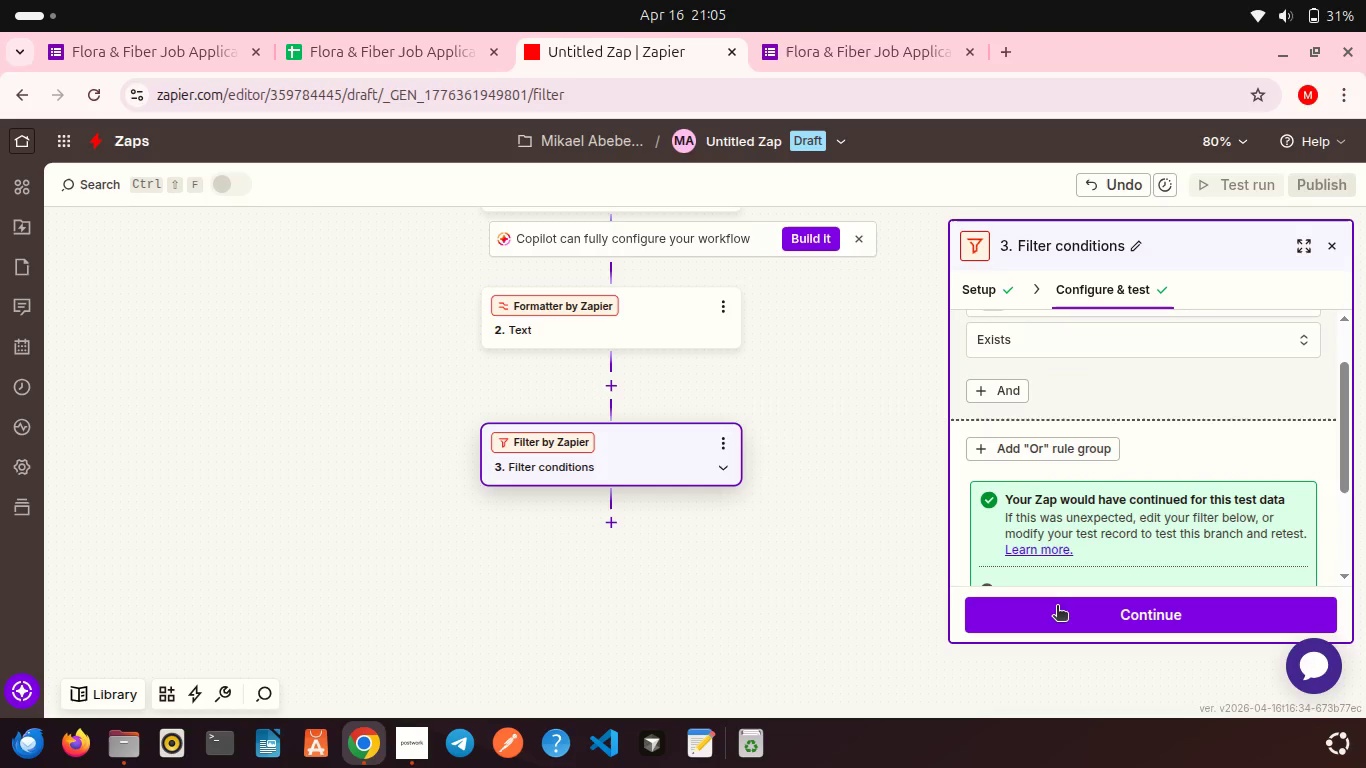 
scroll: coordinate [1072, 482], scroll_direction: down, amount: 6.0
 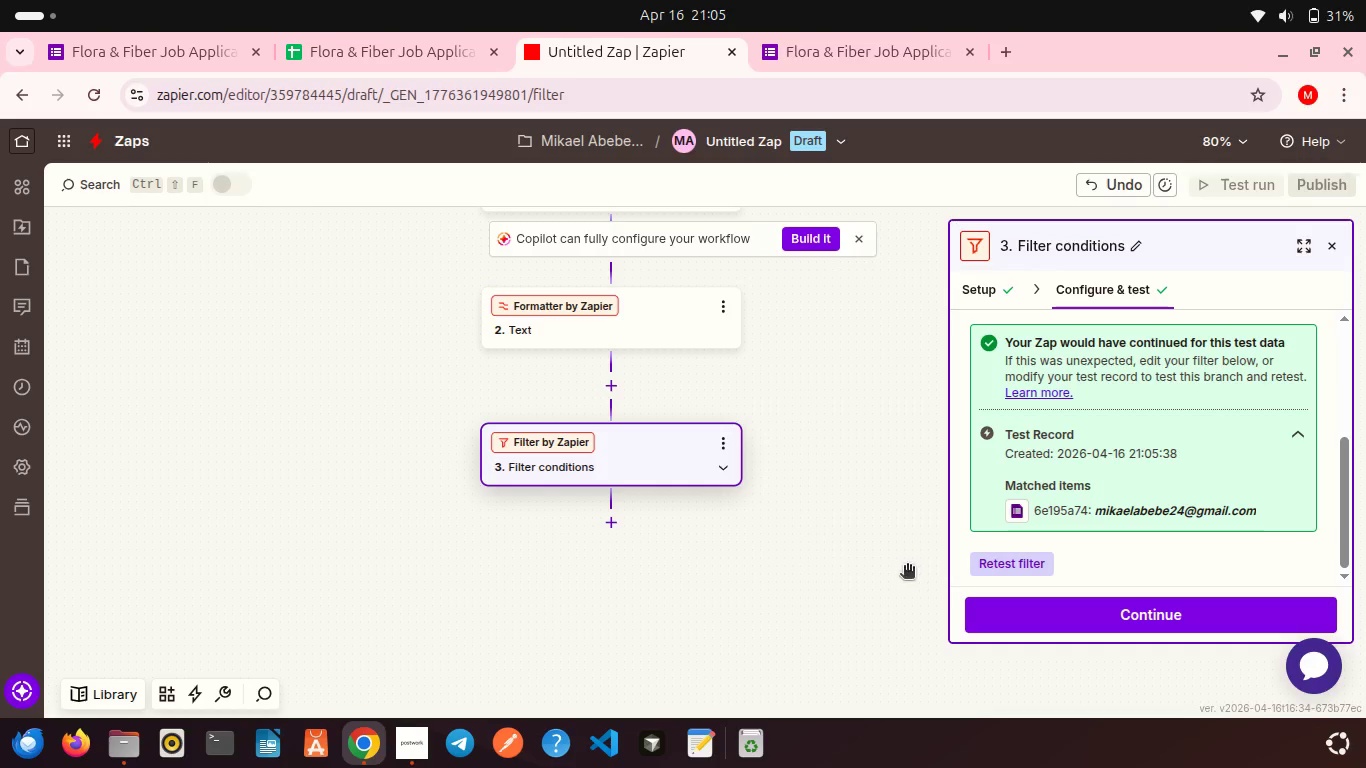 
wait(6.23)
 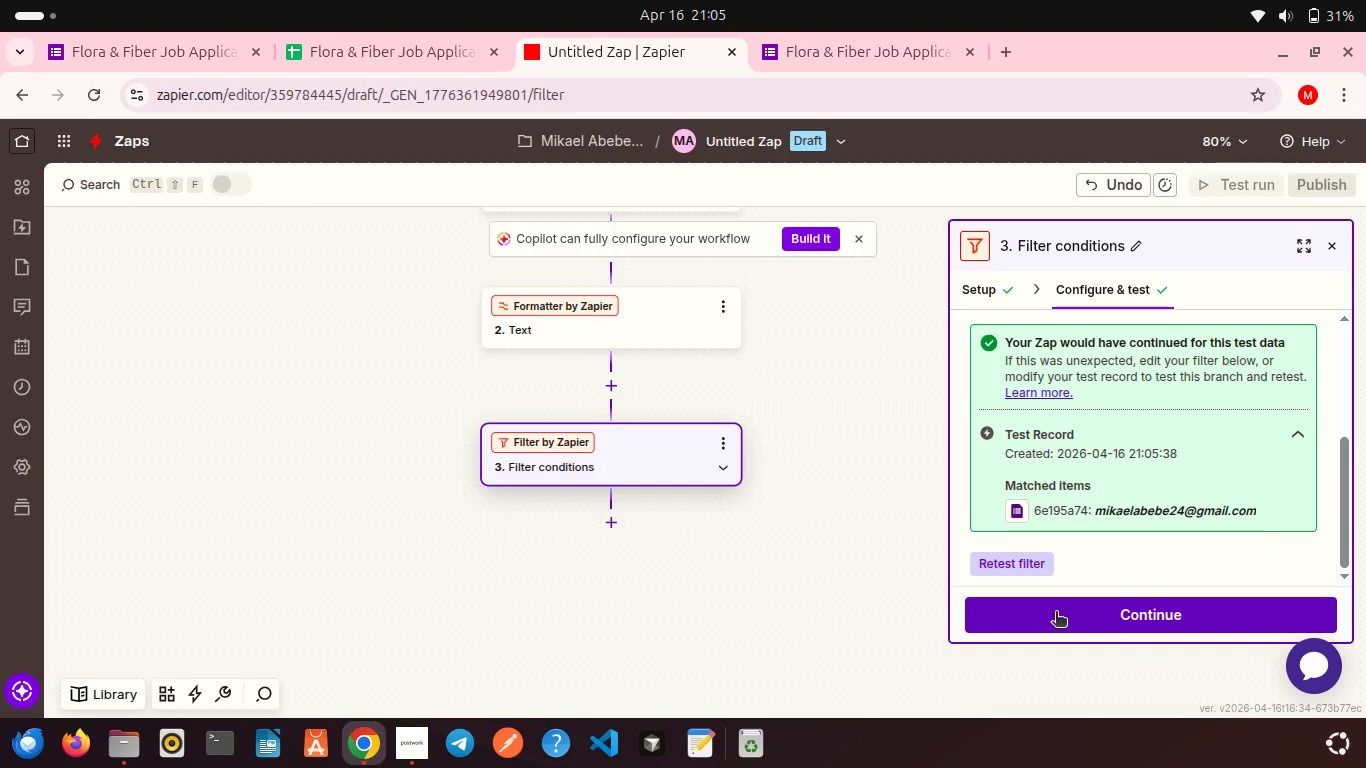 
left_click([1026, 608])
 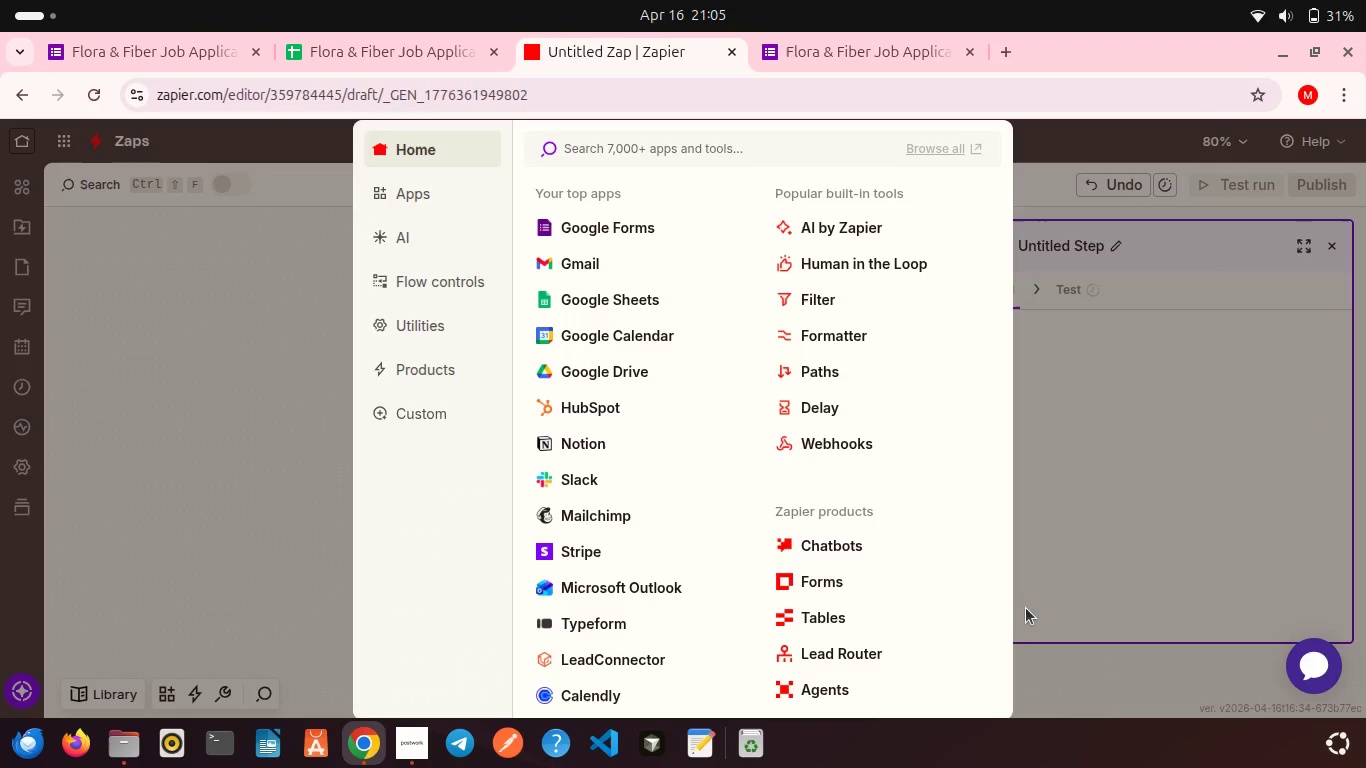 
wait(6.34)
 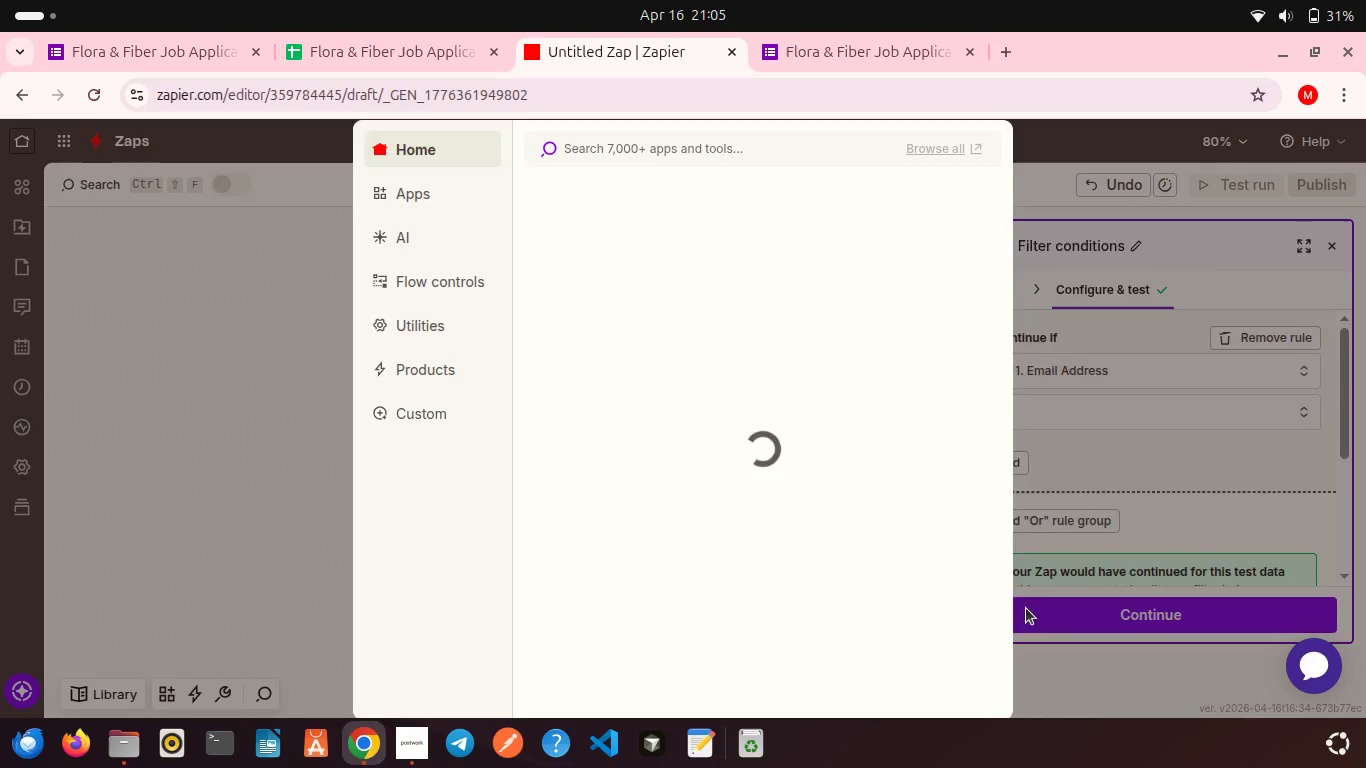 
left_click([795, 369])
 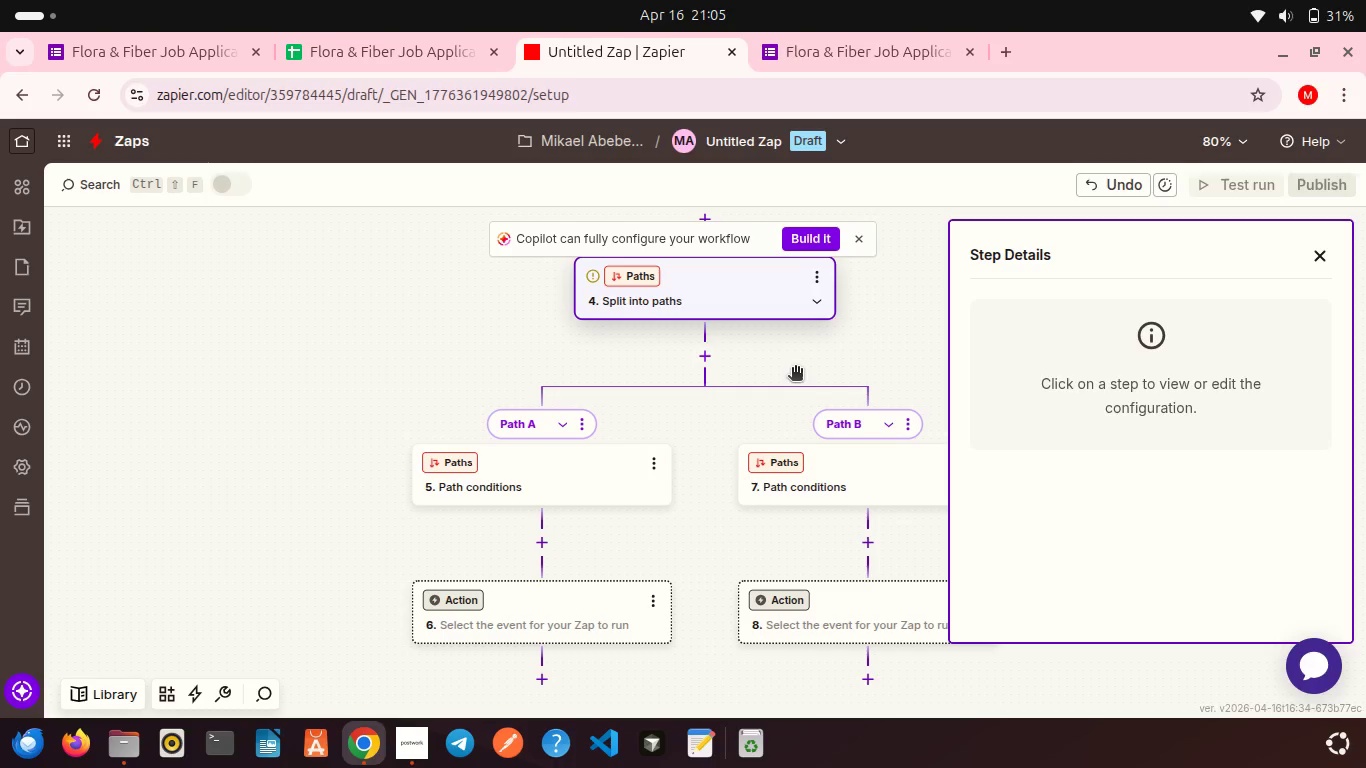 
scroll: coordinate [745, 373], scroll_direction: down, amount: 4.0
 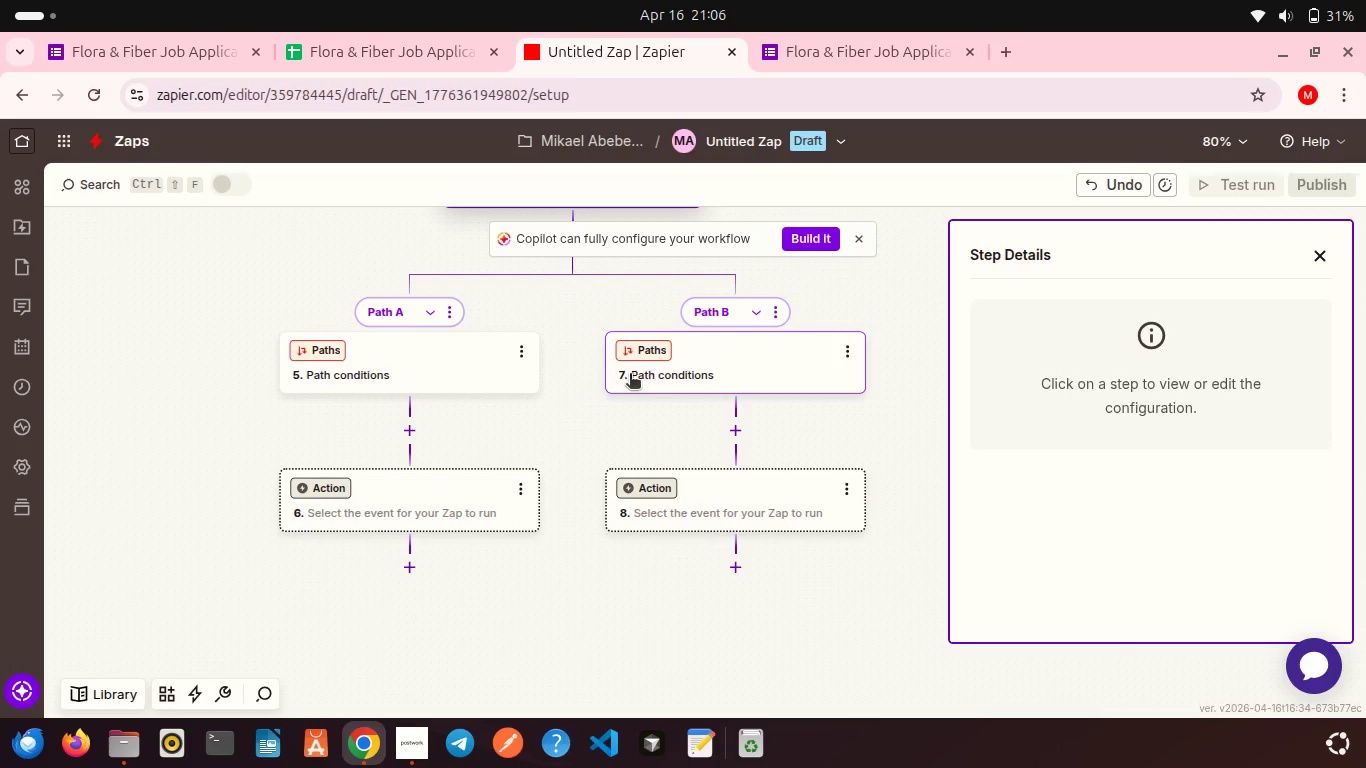 
wait(5.32)
 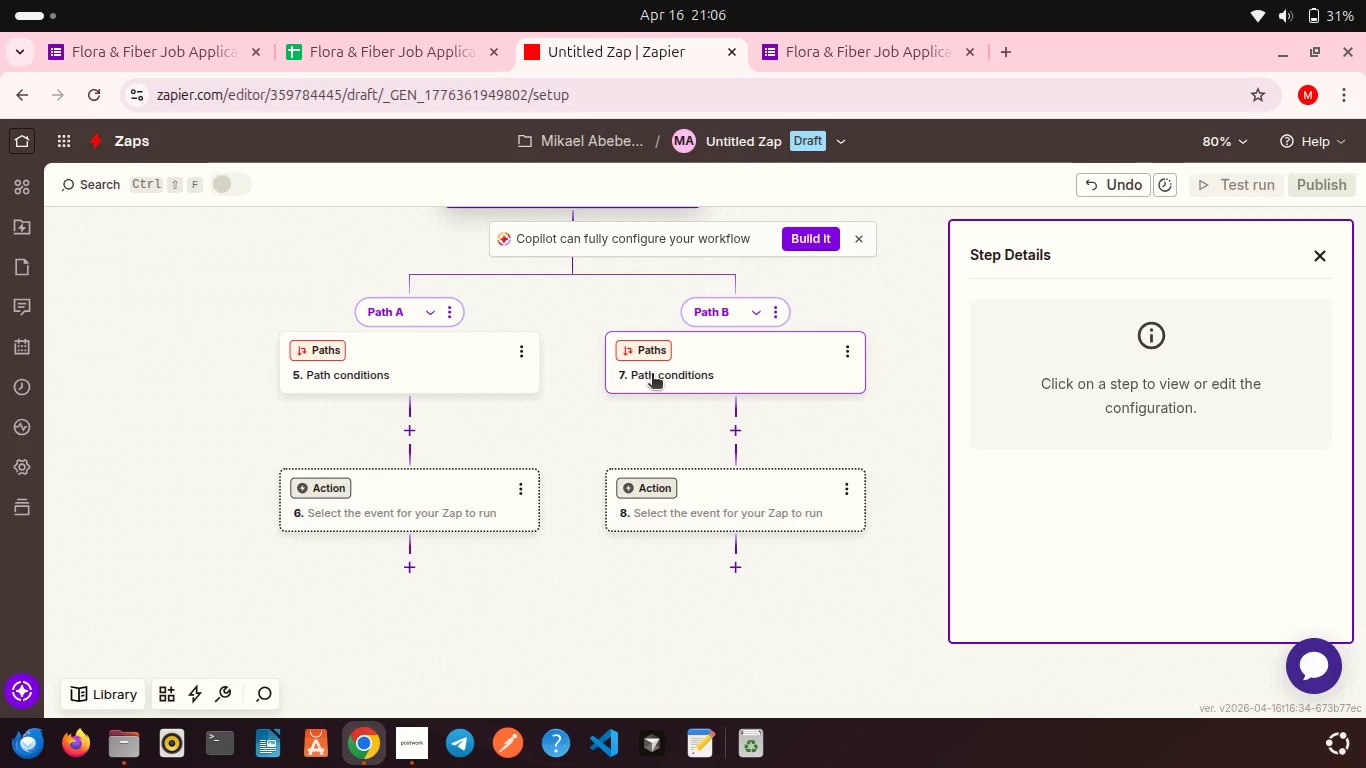 
left_click([409, 354])
 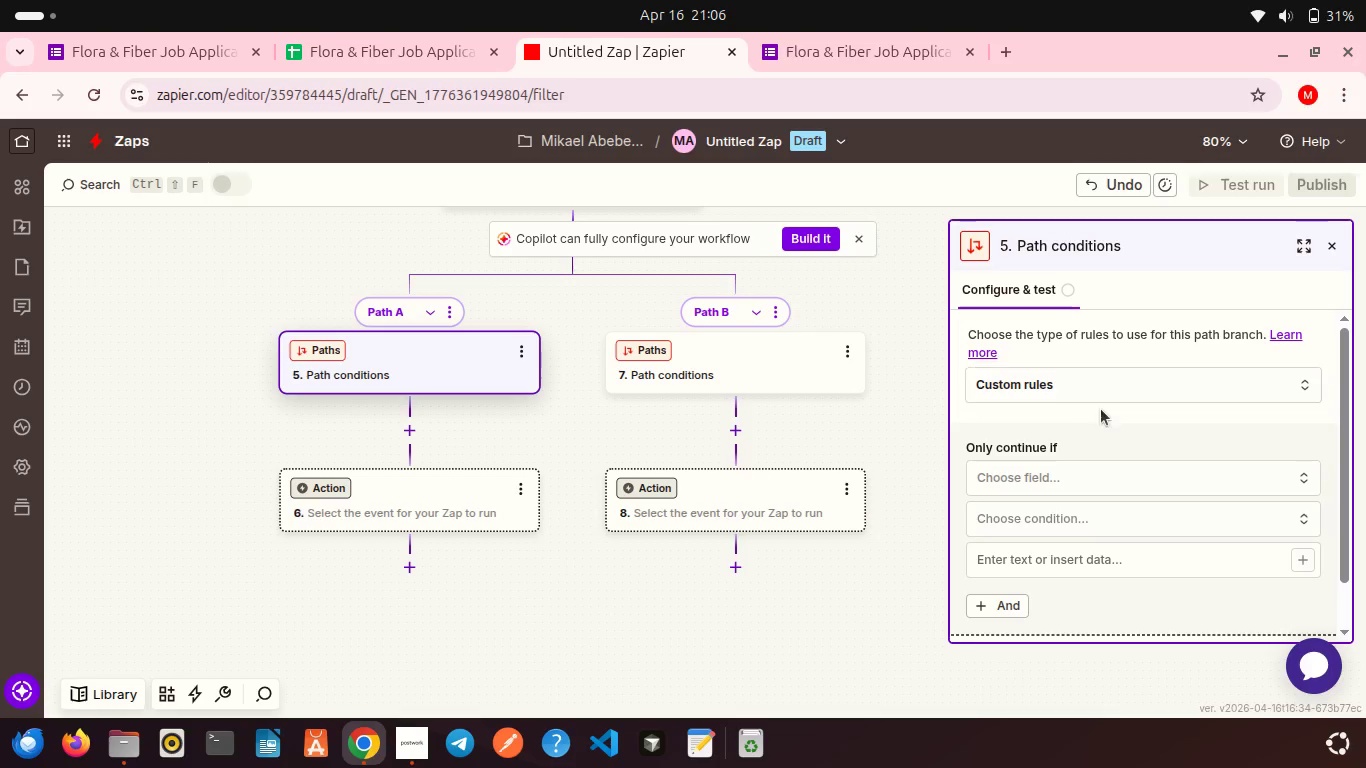 
scroll: coordinate [1103, 438], scroll_direction: down, amount: 2.0
 